 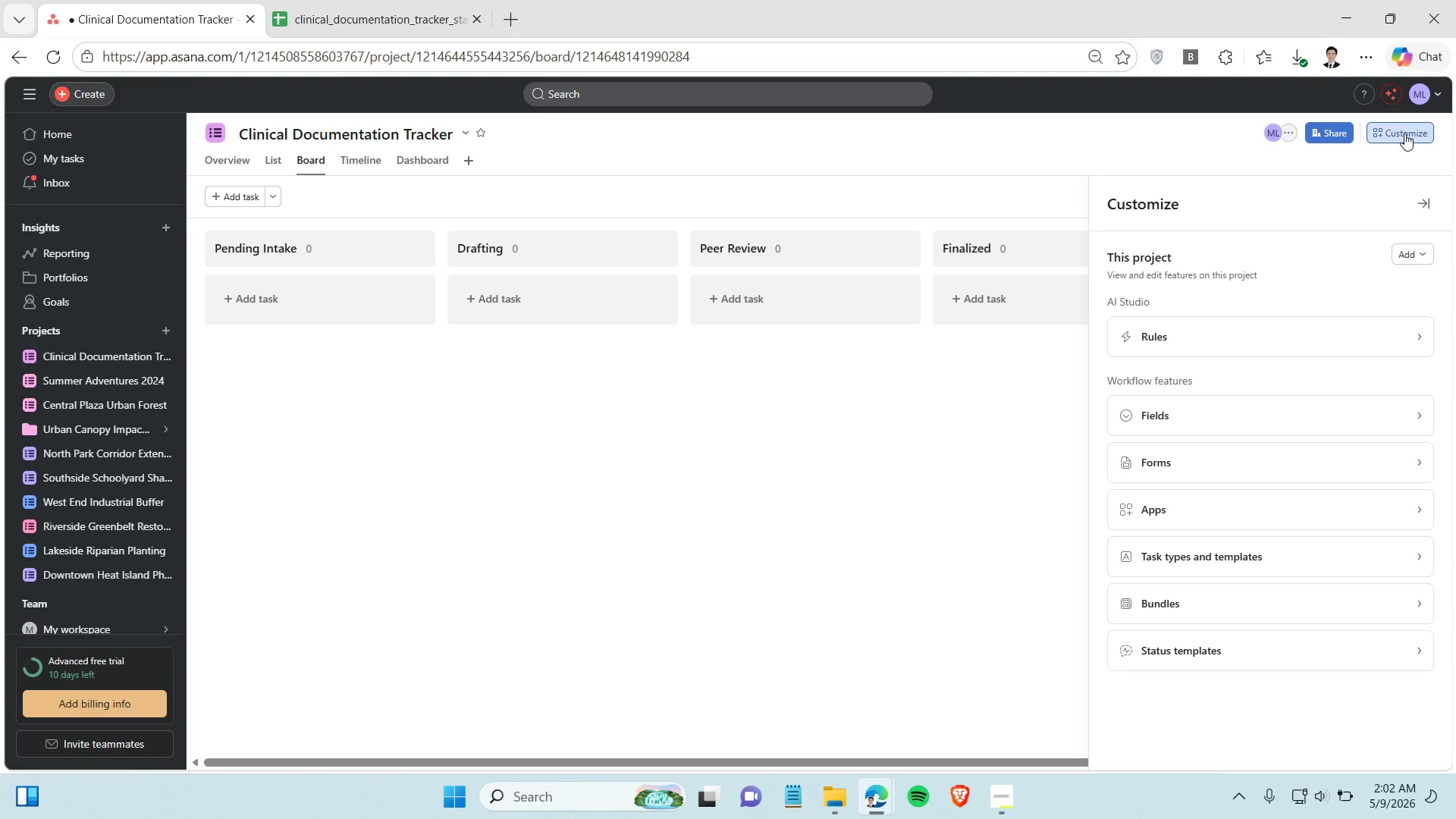 
left_click([1345, 414])
 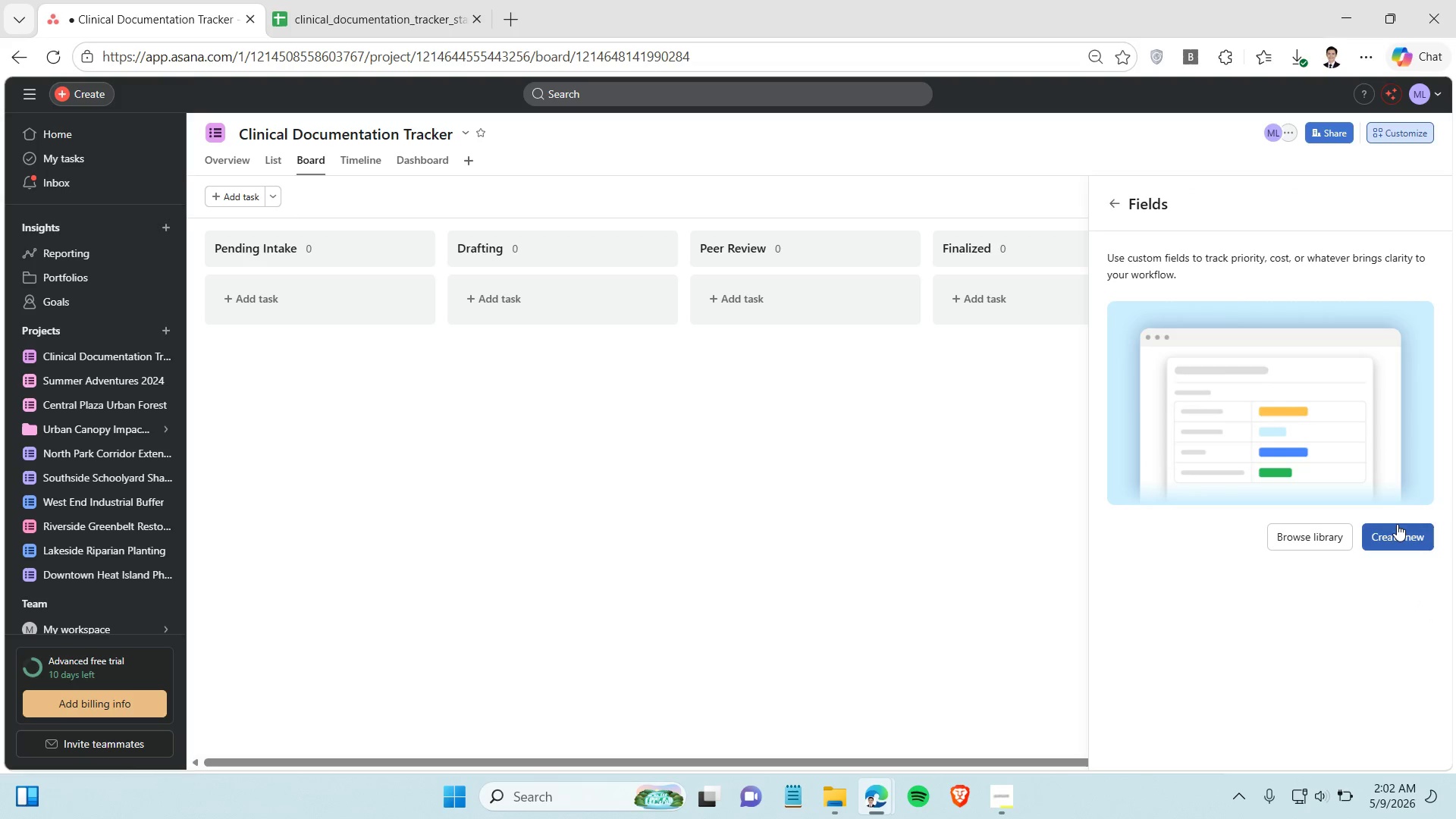 
left_click([1397, 525])
 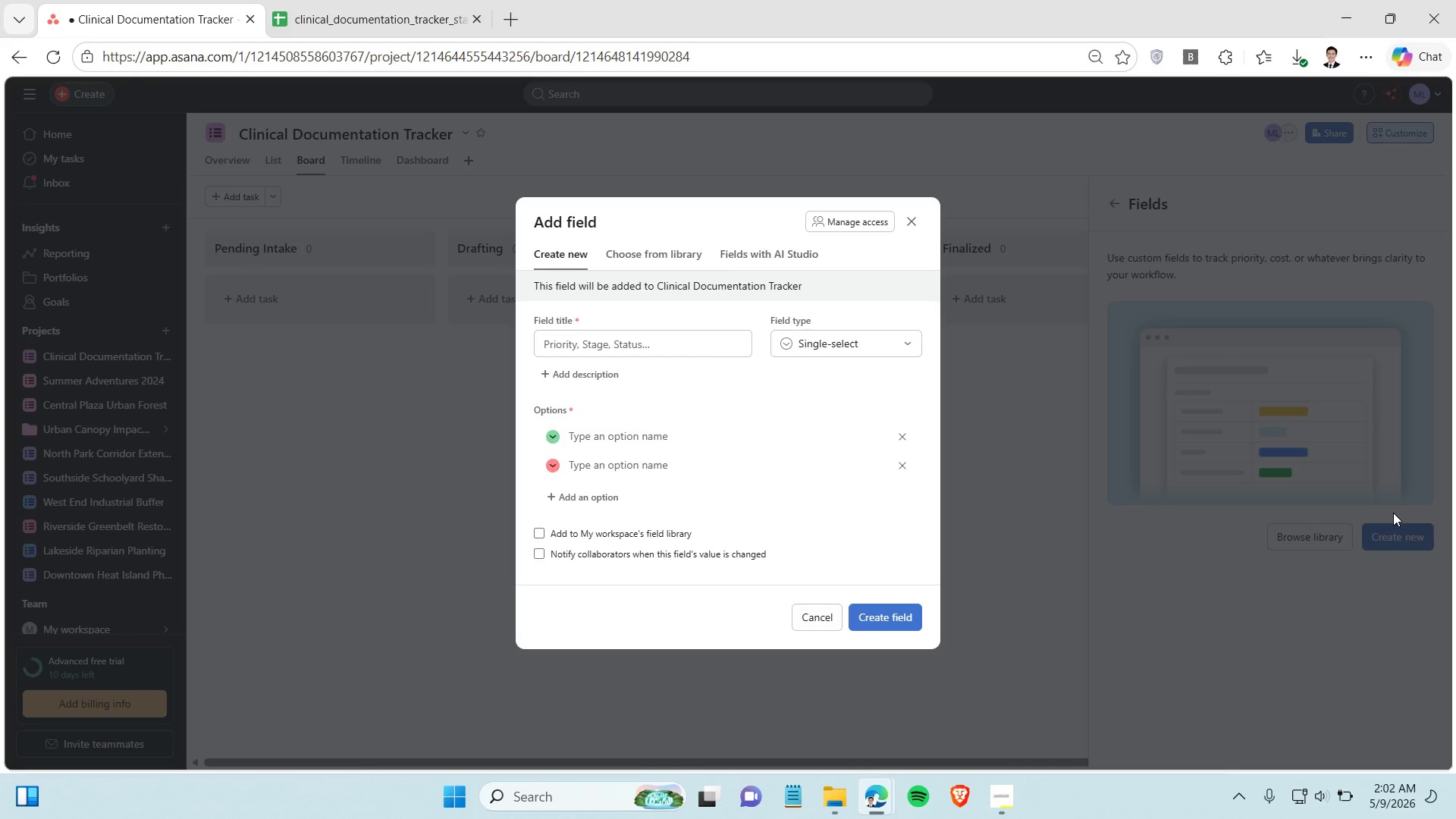 
left_click([669, 345])
 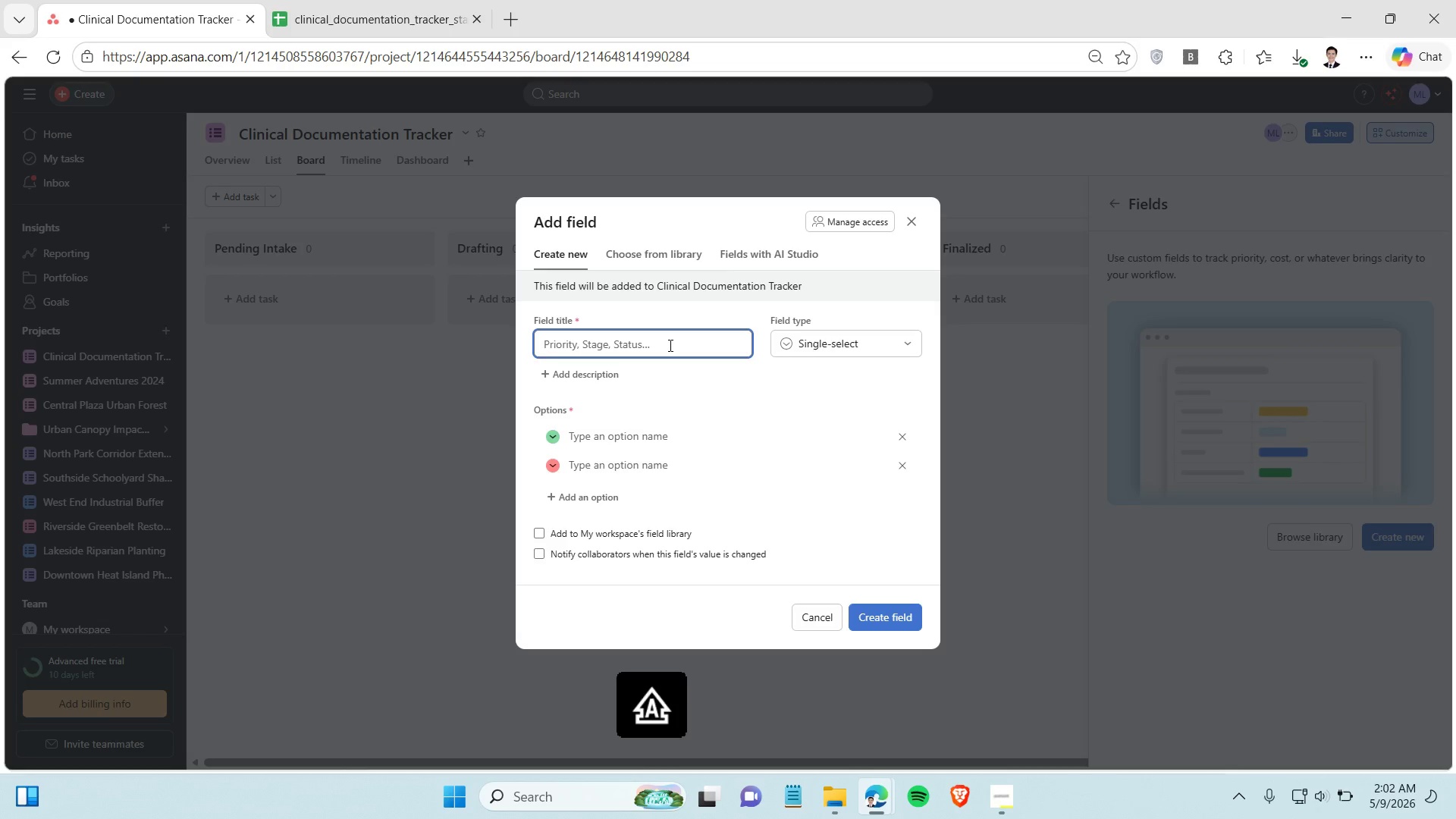 
type(Servive)
key(Backspace)
key(Backspace)
type(ce Type)
 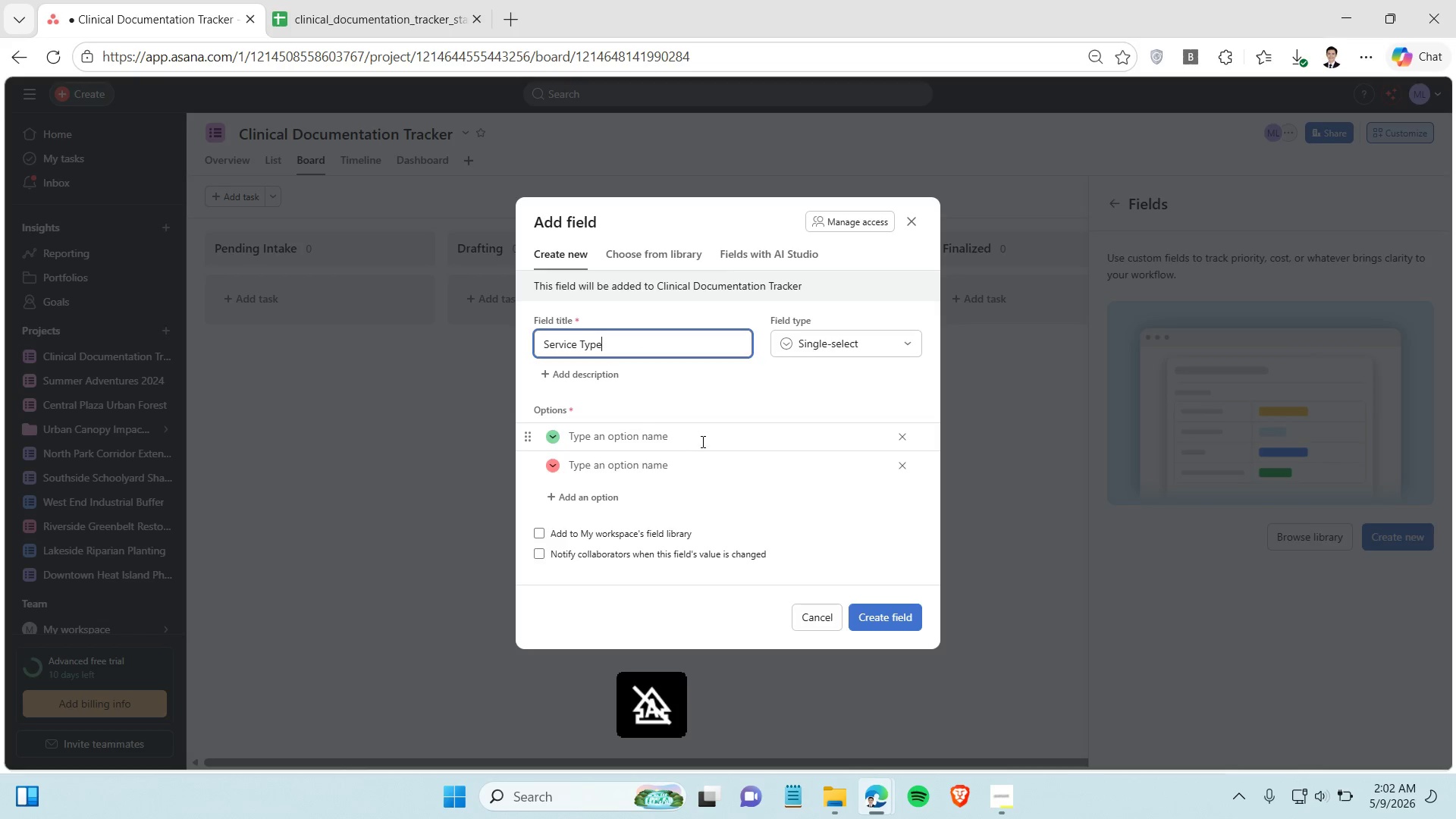 
left_click([701, 441])
 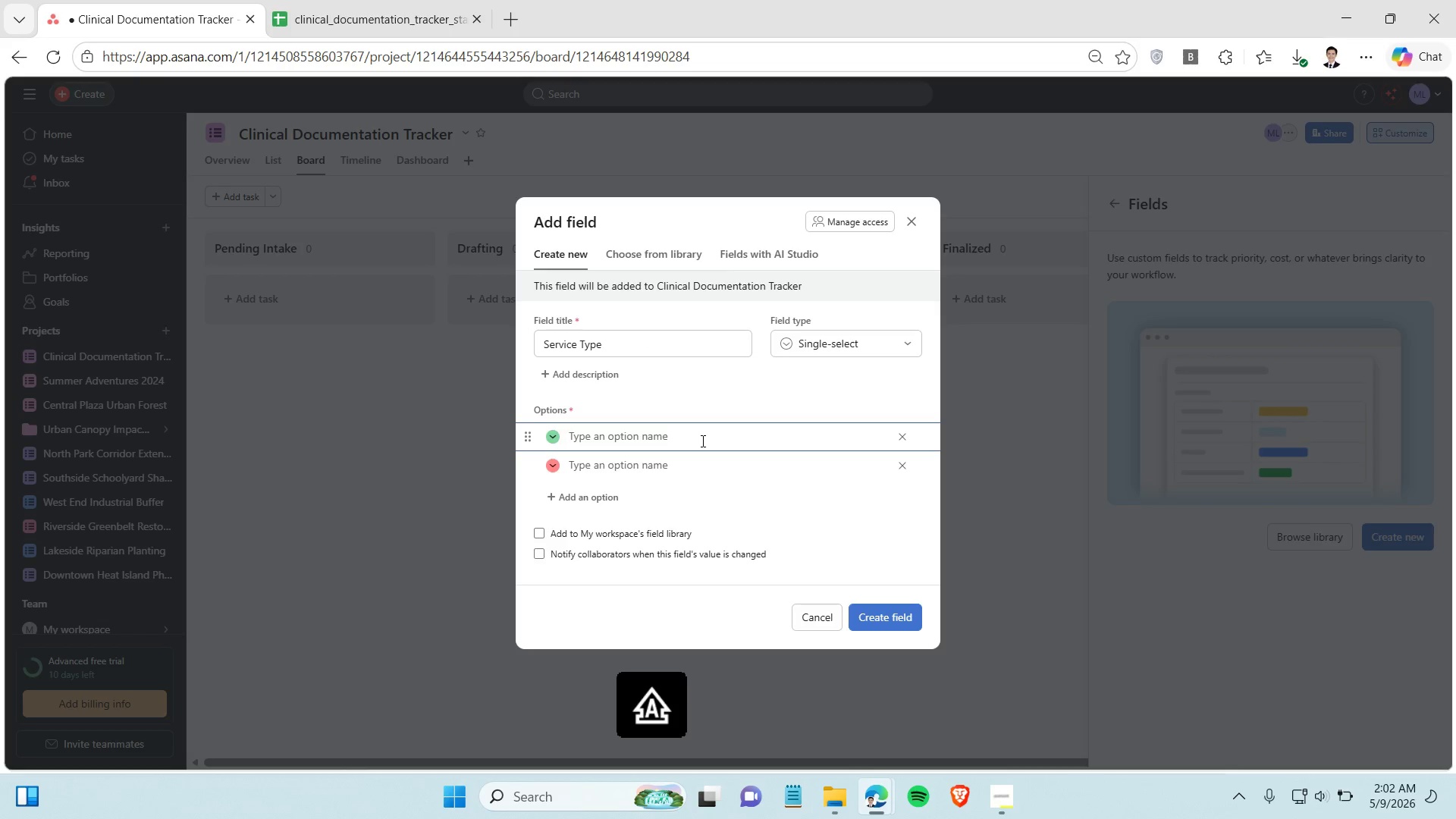 
type(mental Health)
 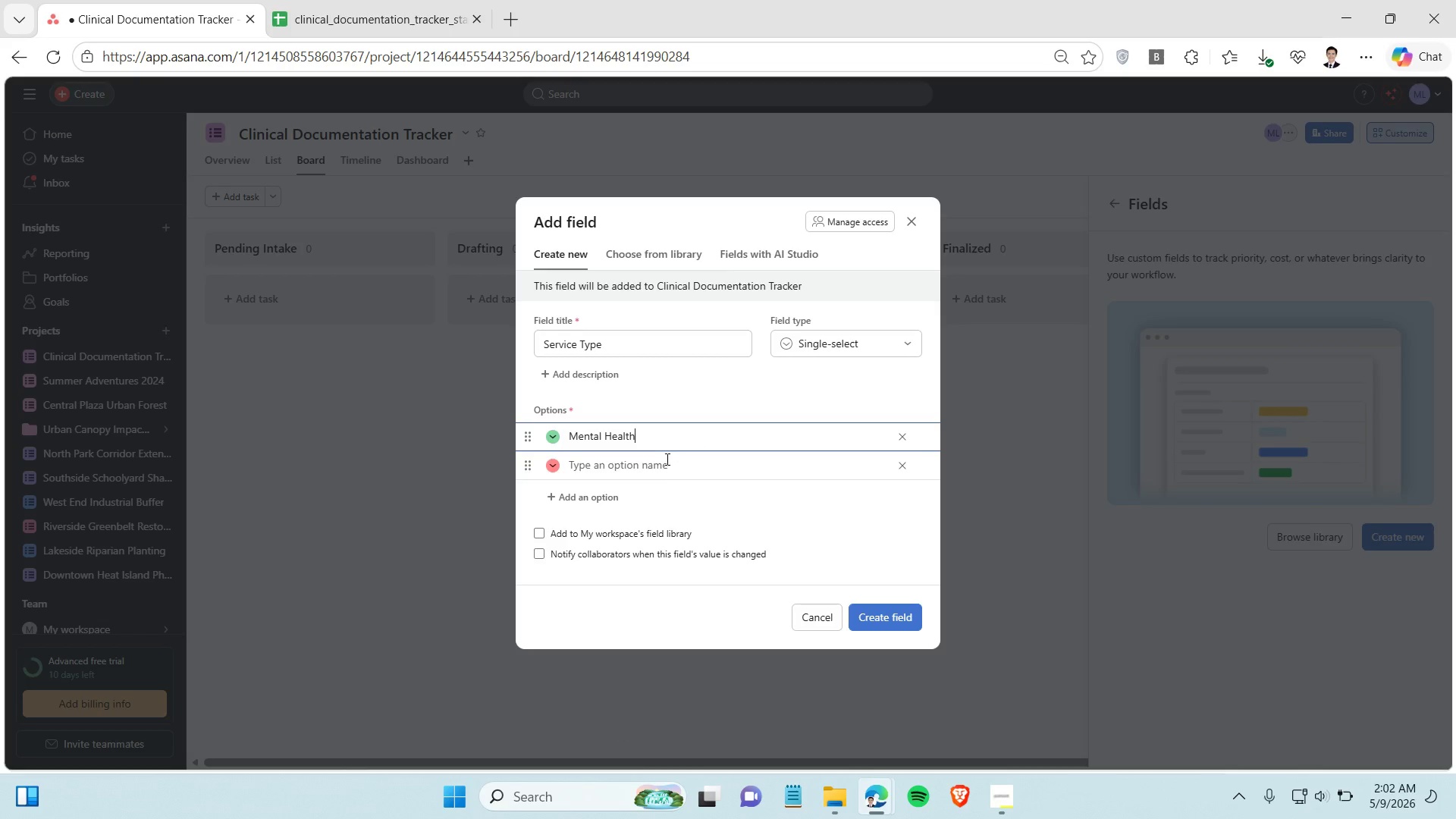 
left_click([665, 459])
 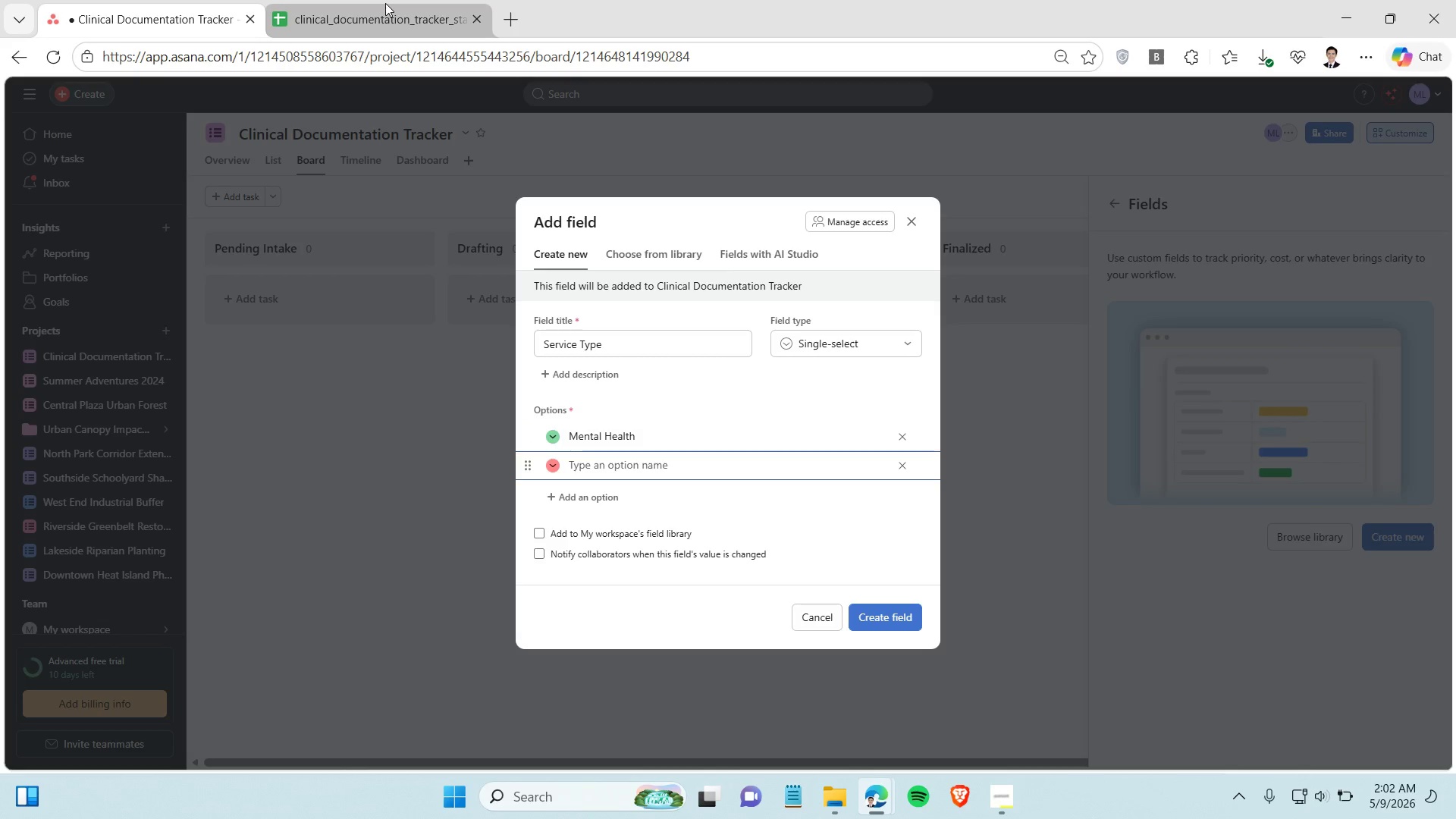 
left_click([385, 3])
 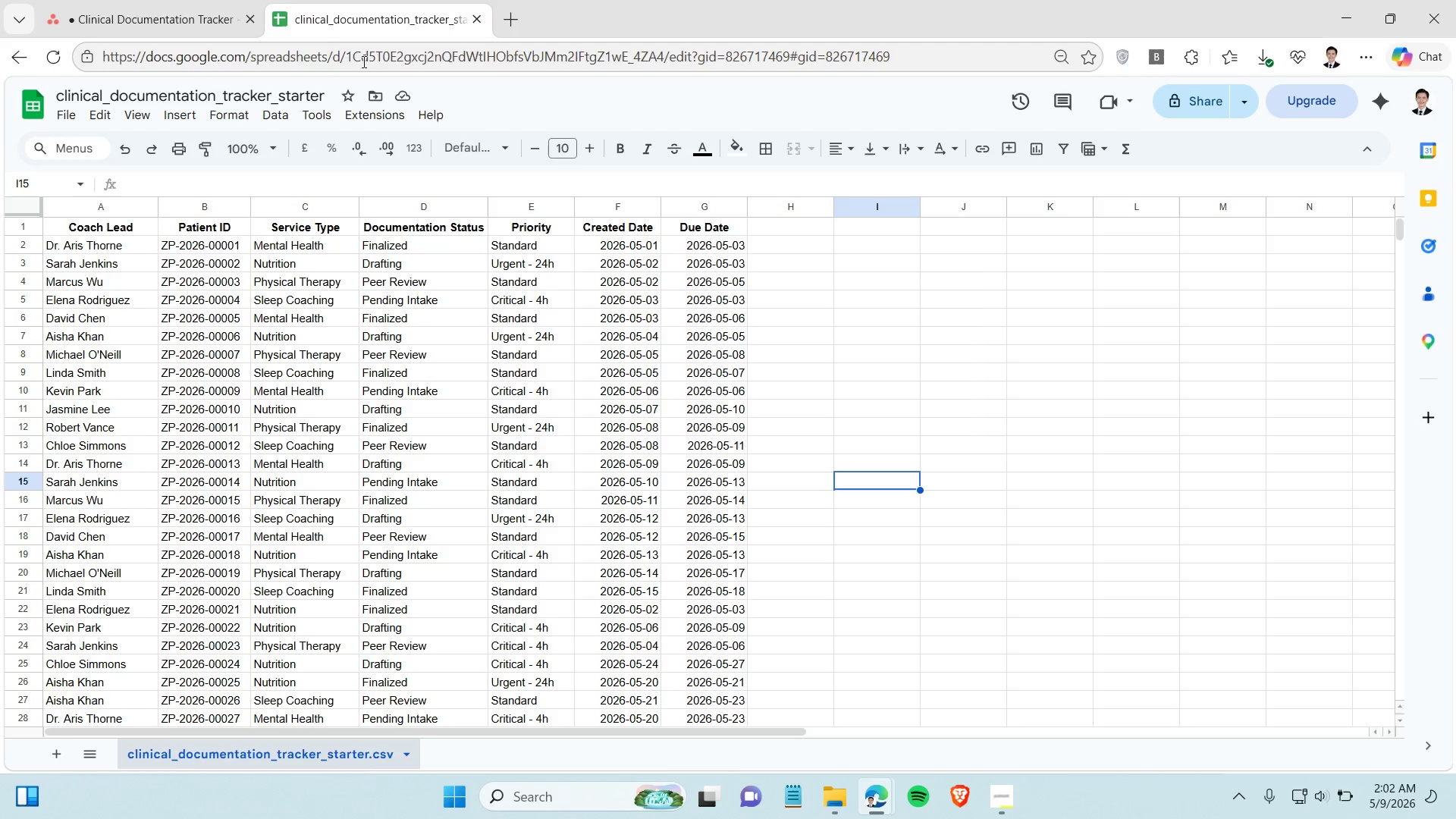 
left_click([158, 0])
 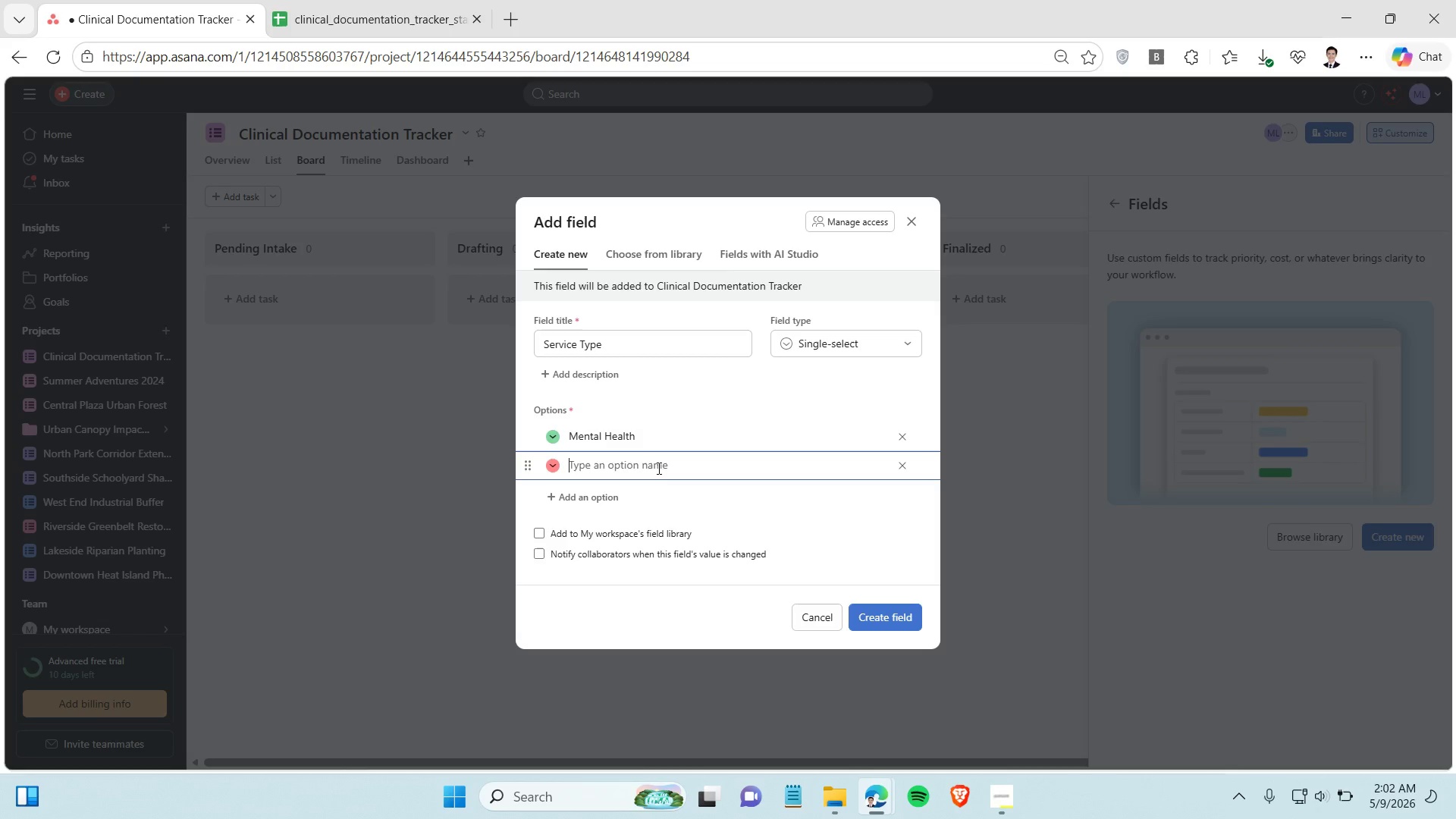 
type(Nutrition)
 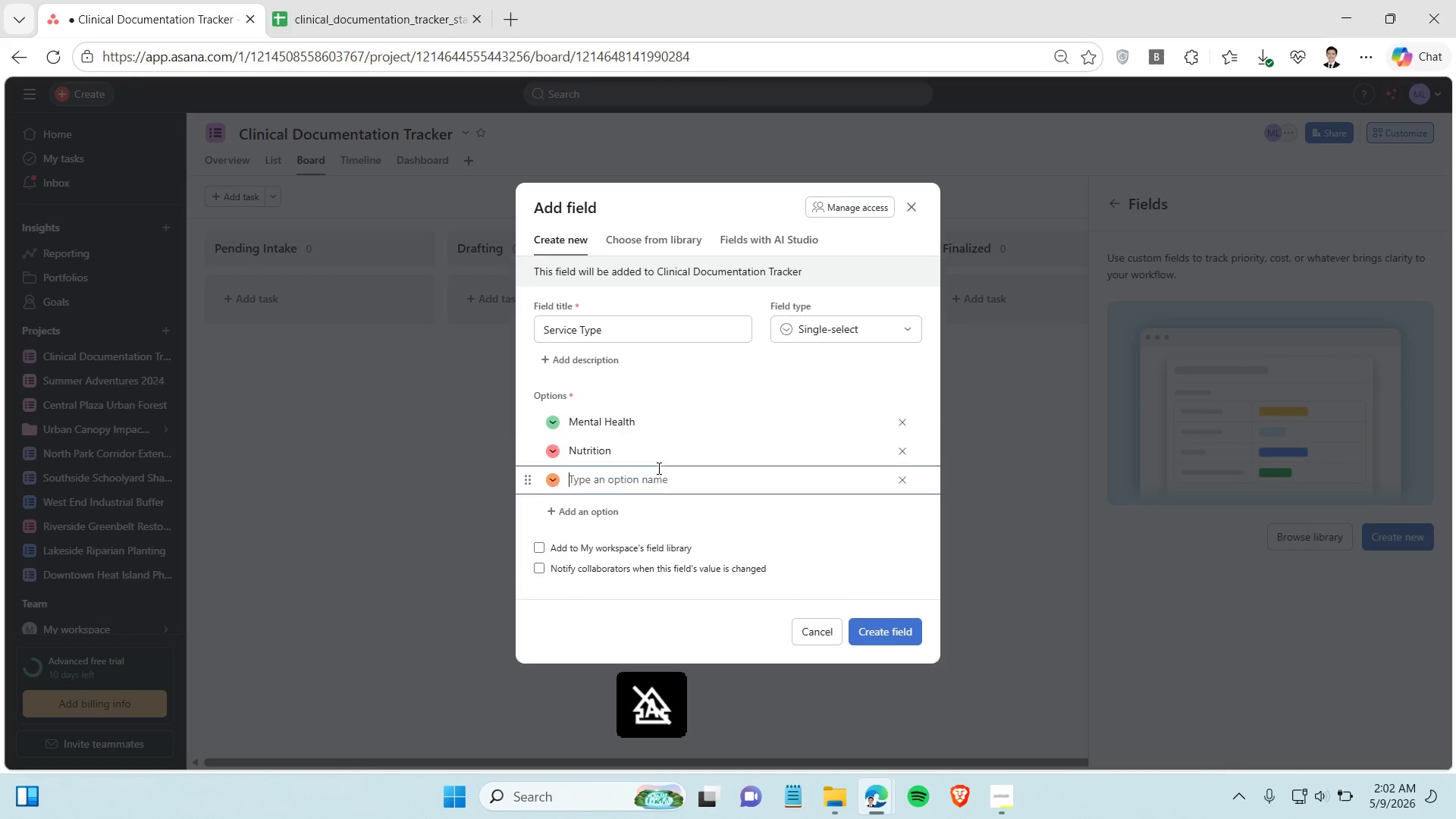 
key(Enter)
 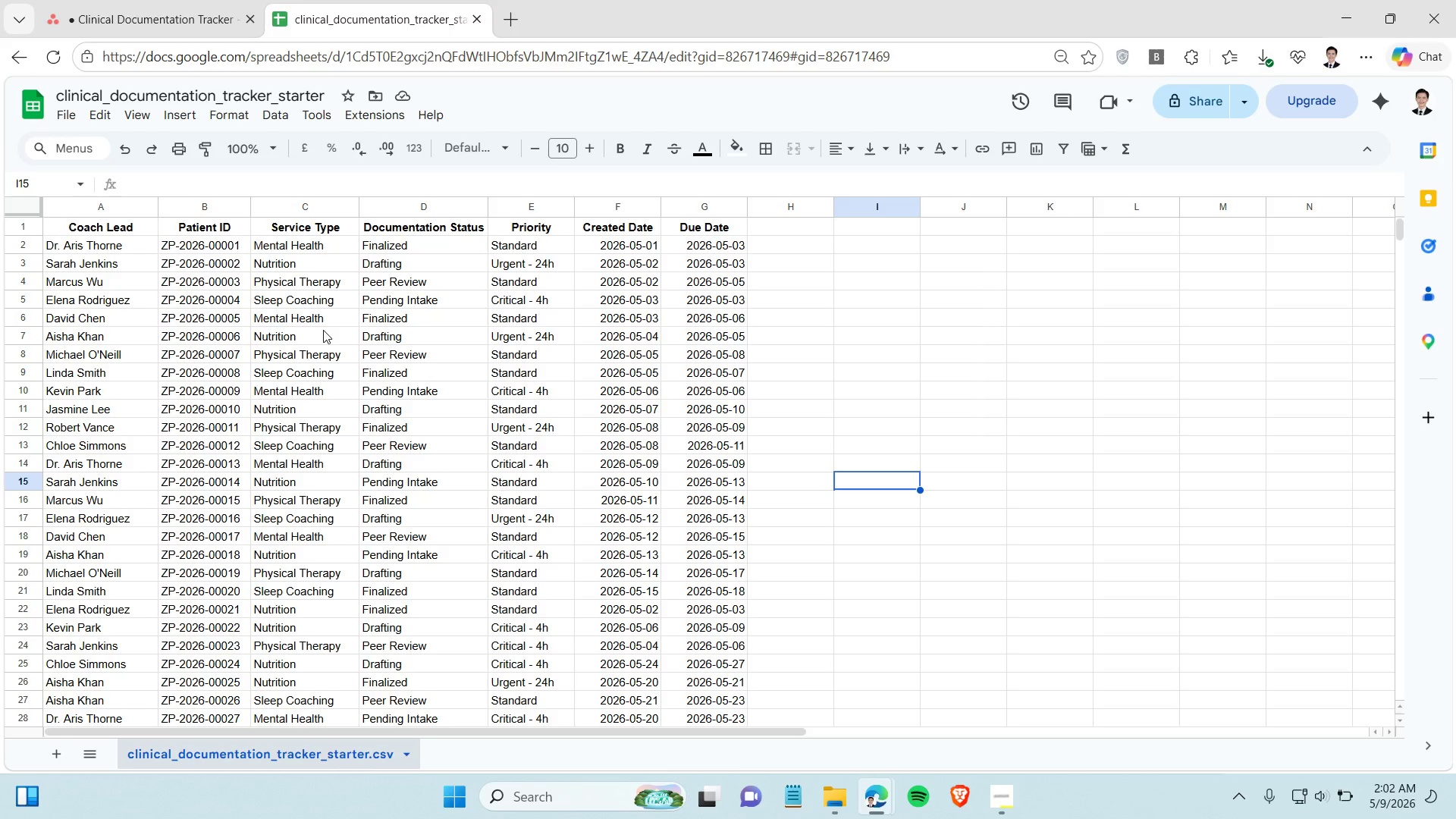 
left_click([317, 285])
 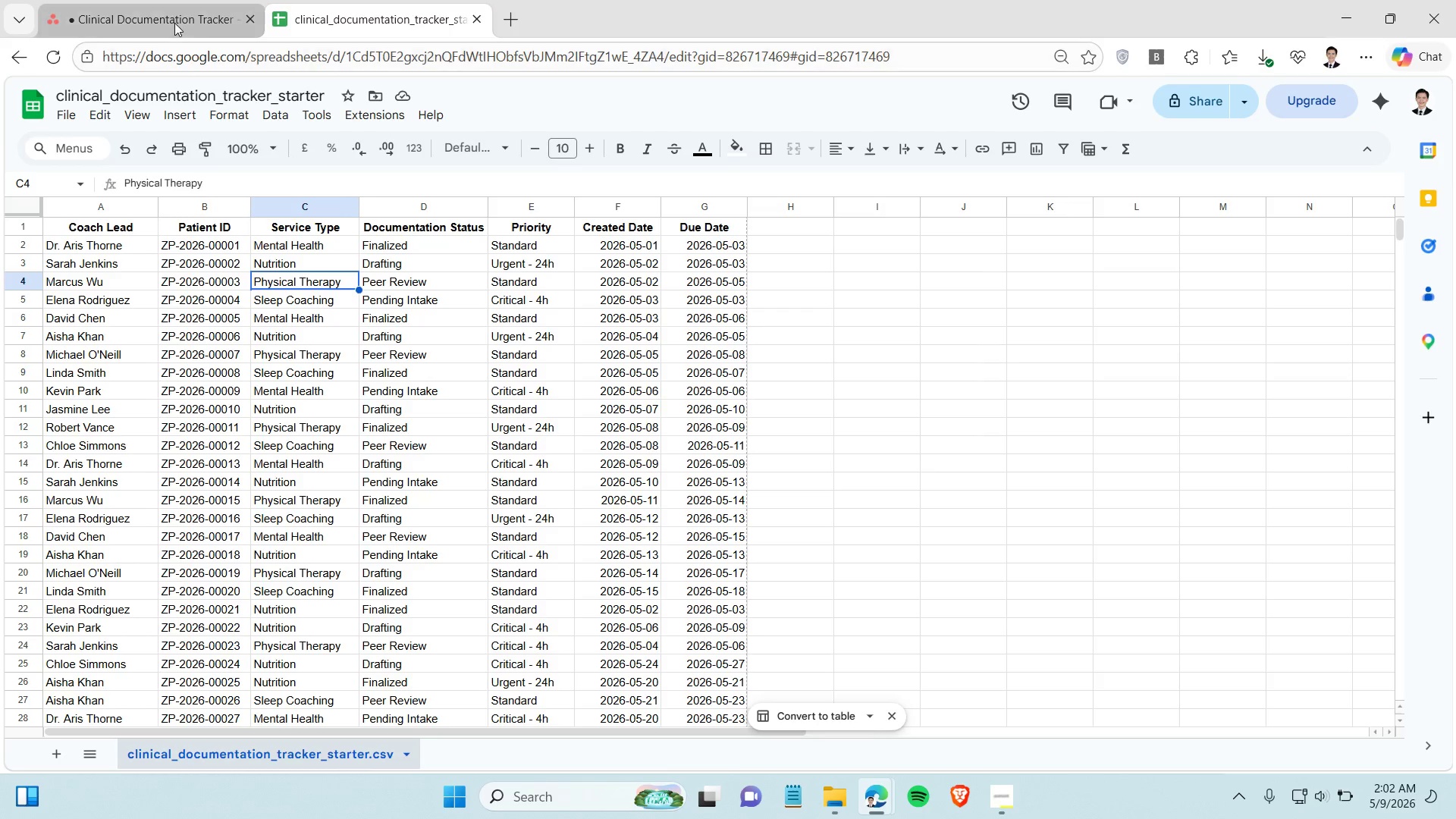 
left_click([174, 23])
 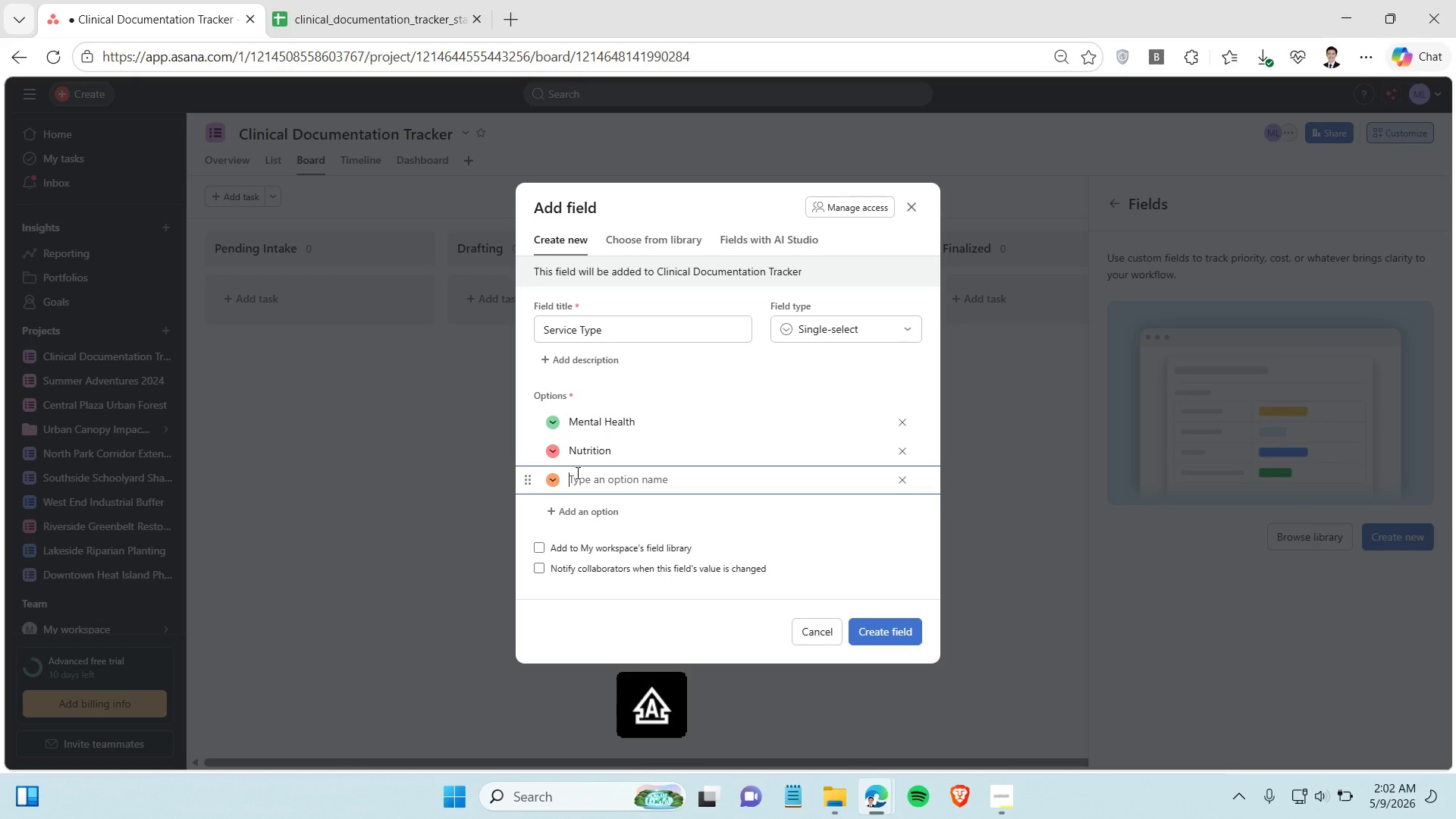 
type(Physical therapy)
 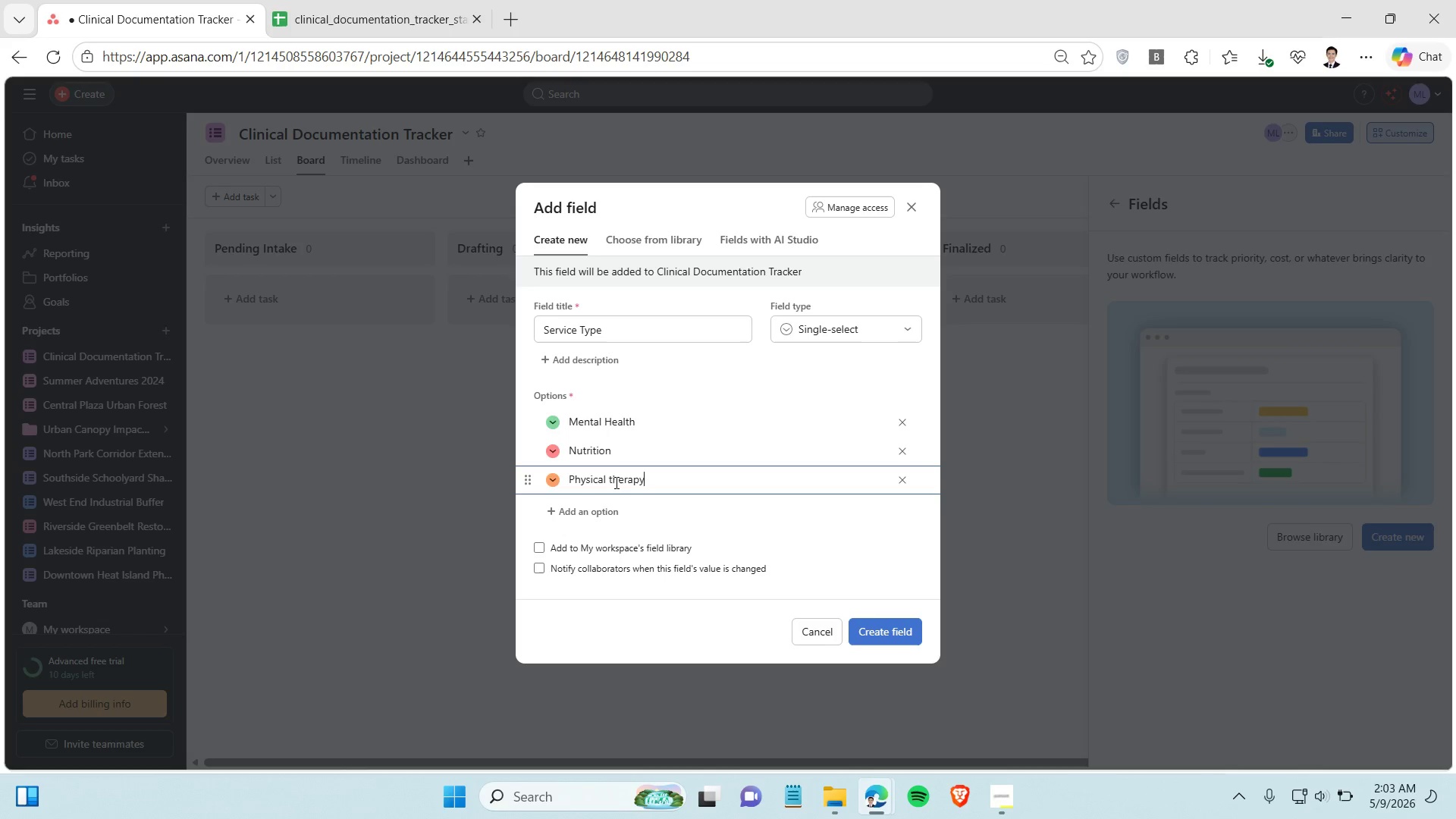 
left_click([615, 482])
 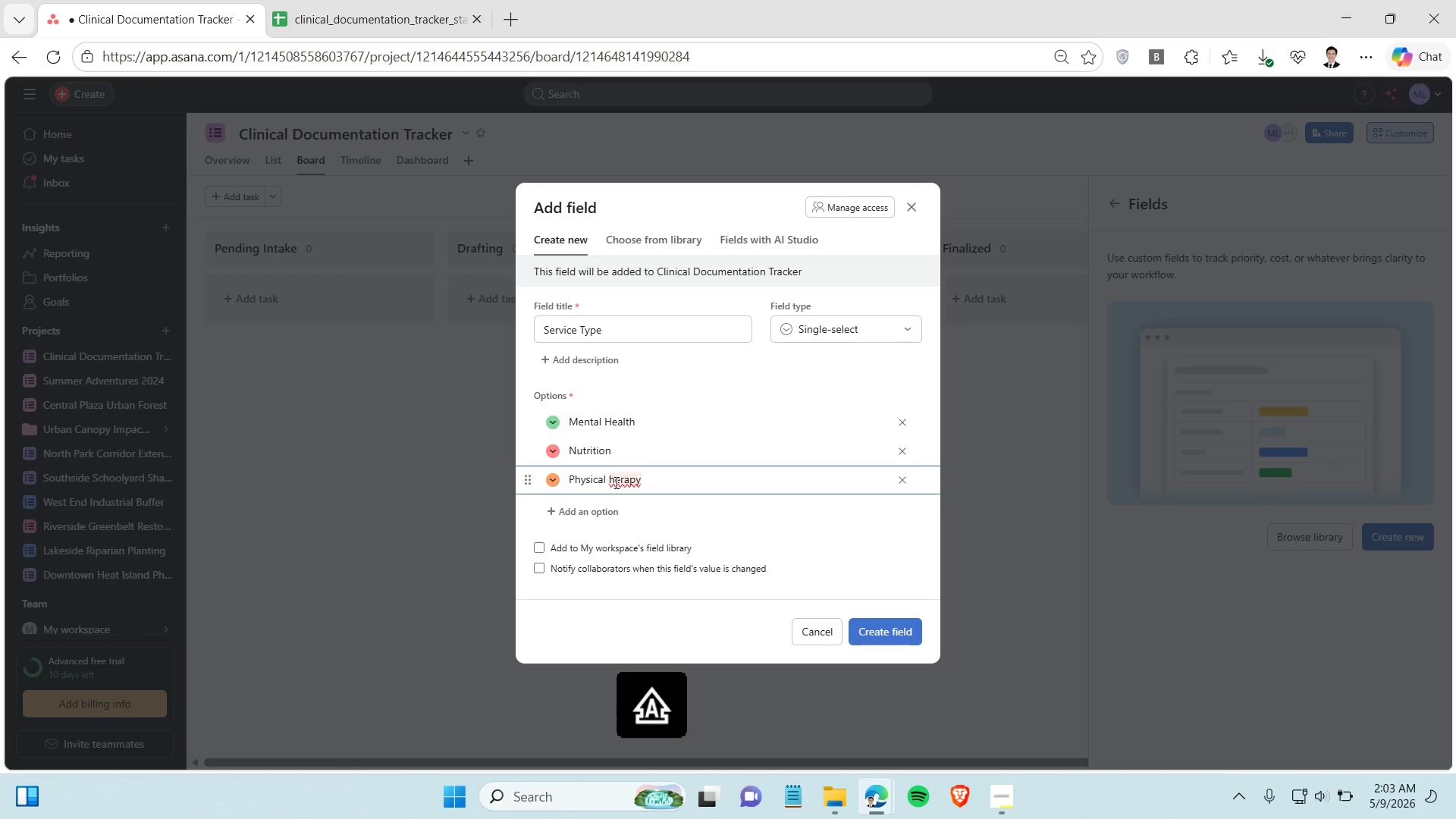 
key(Backspace)
 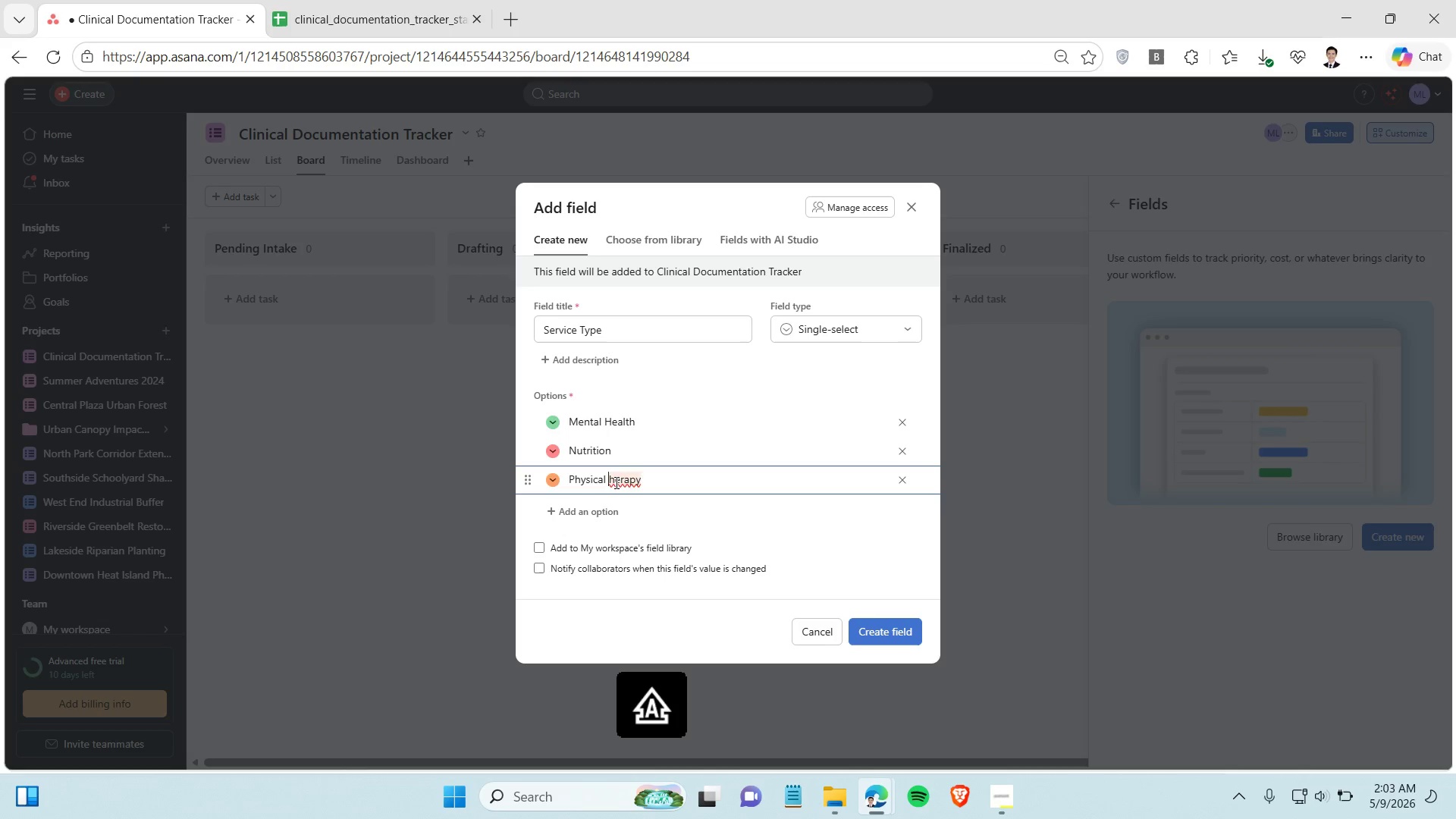 
key(CapsLock)
 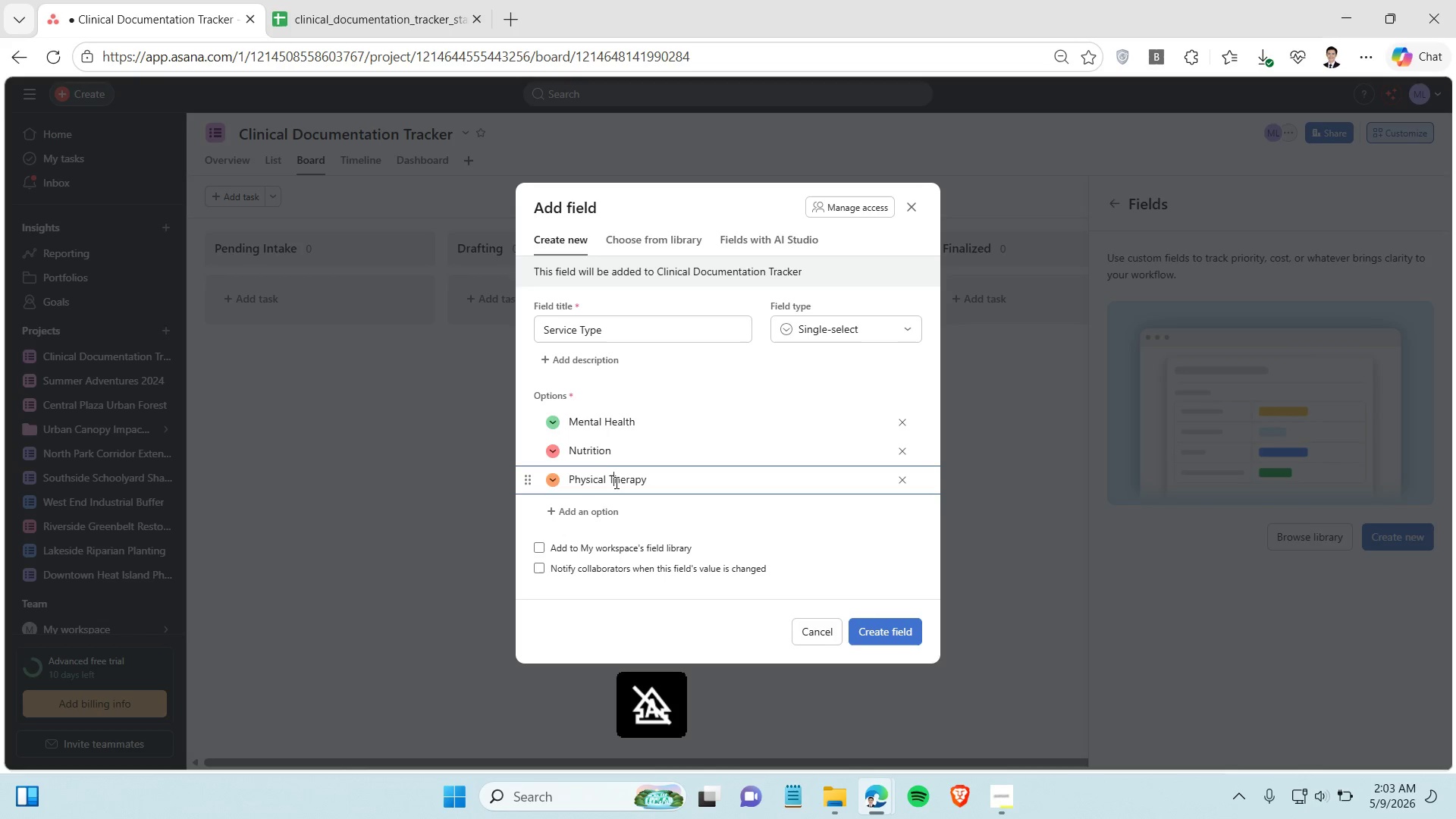 
key(T)
 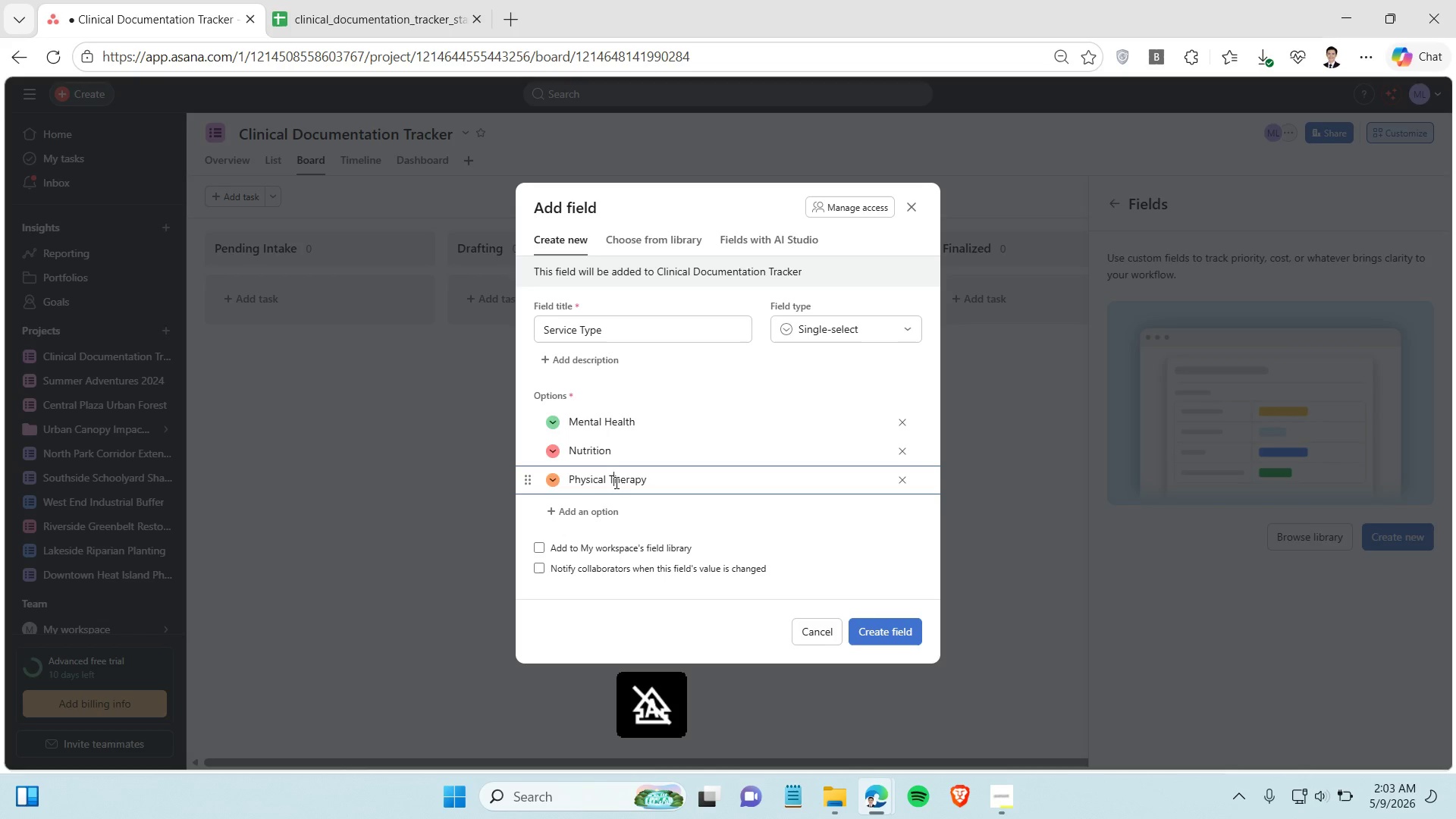 
key(CapsLock)
 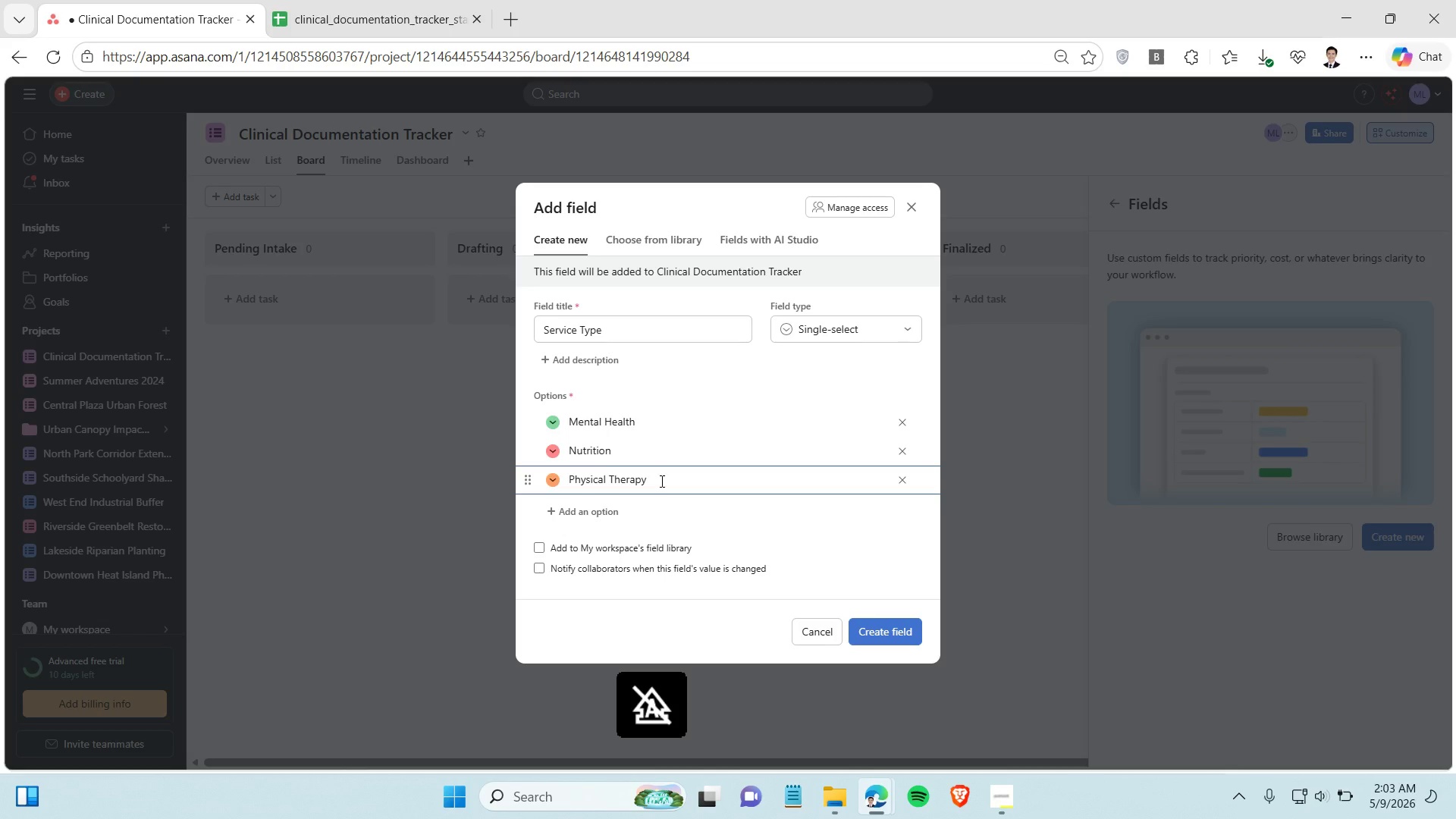 
left_click([661, 481])
 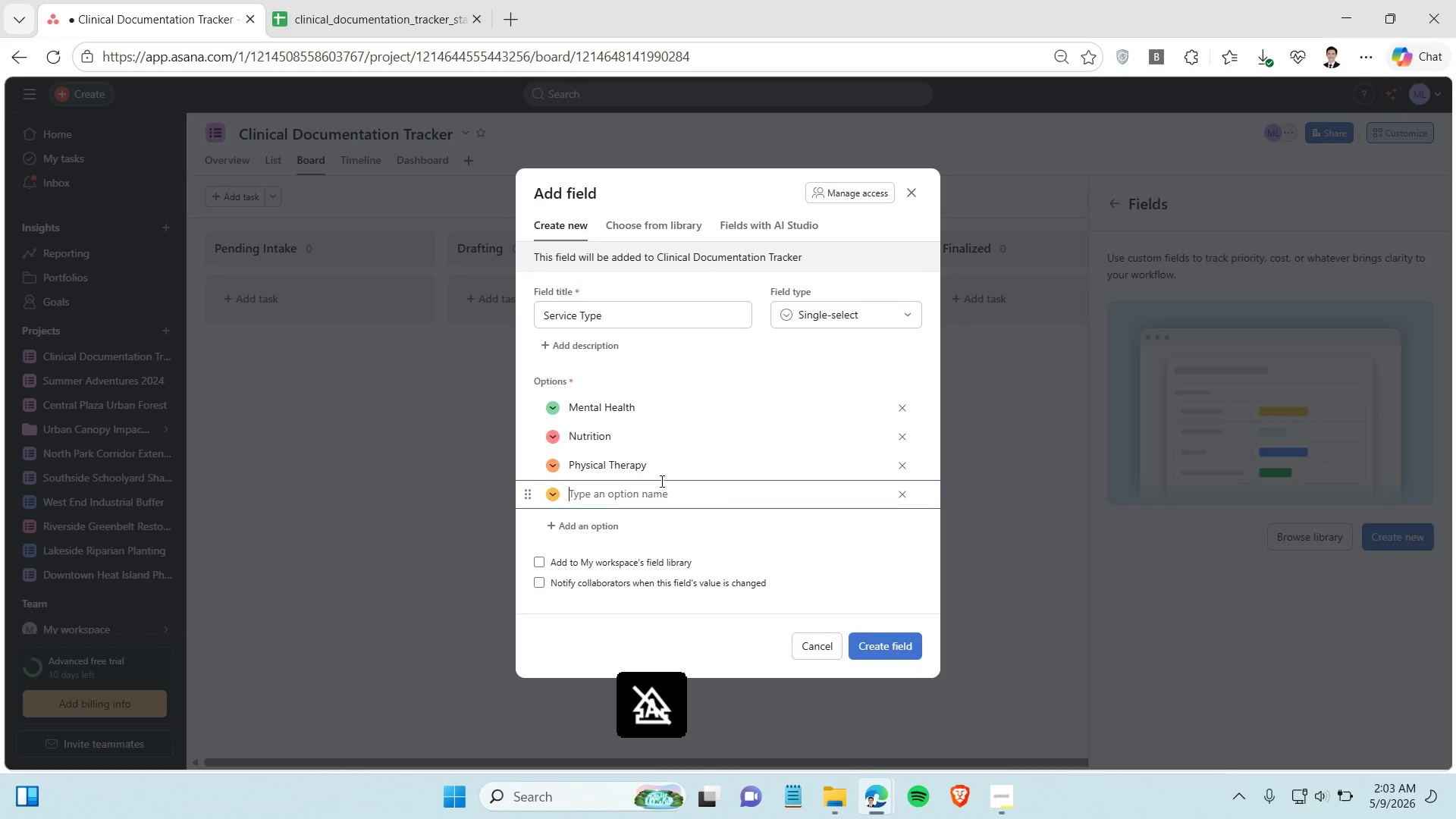 
key(Enter)
 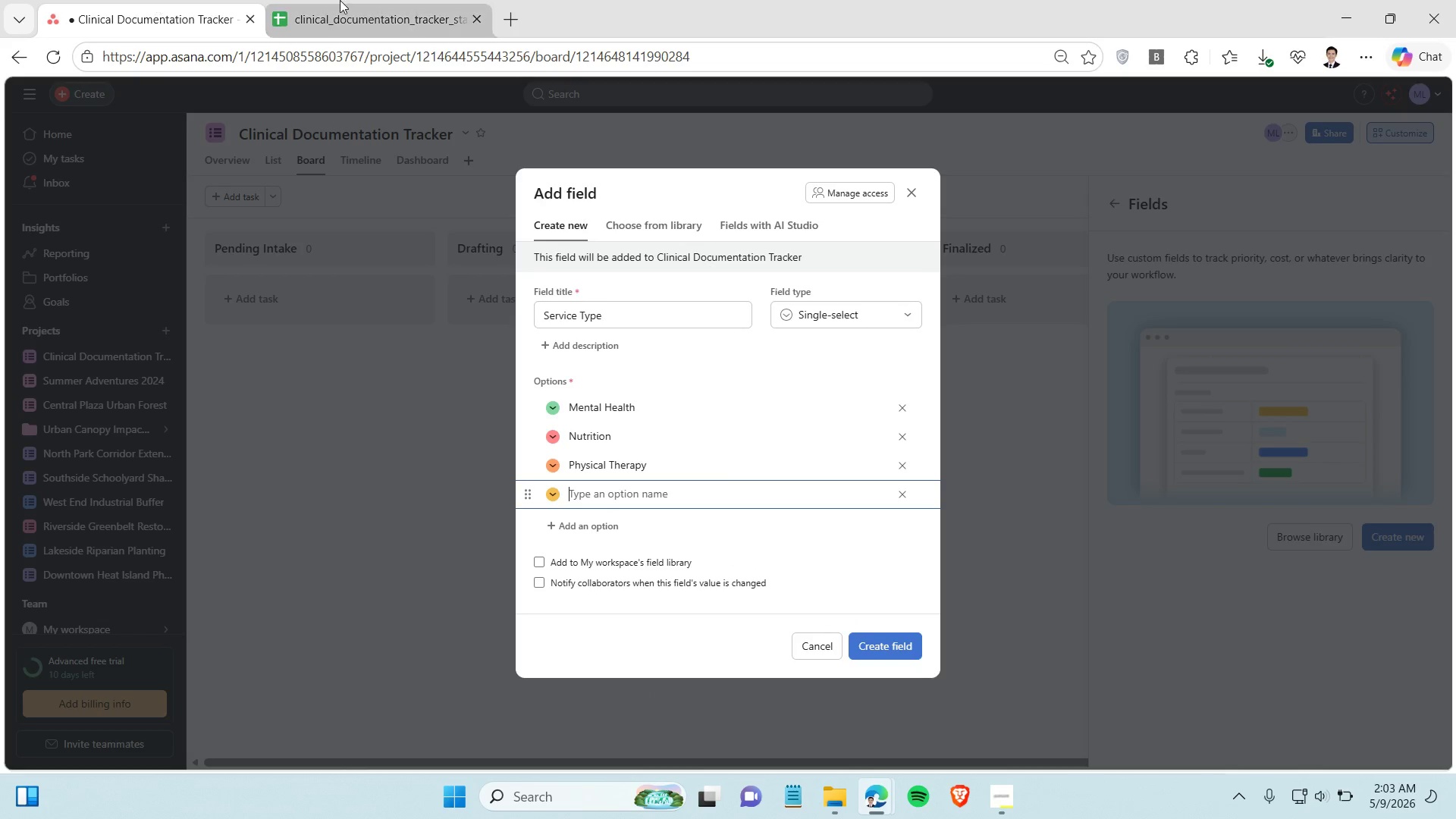 
left_click([341, 0])
 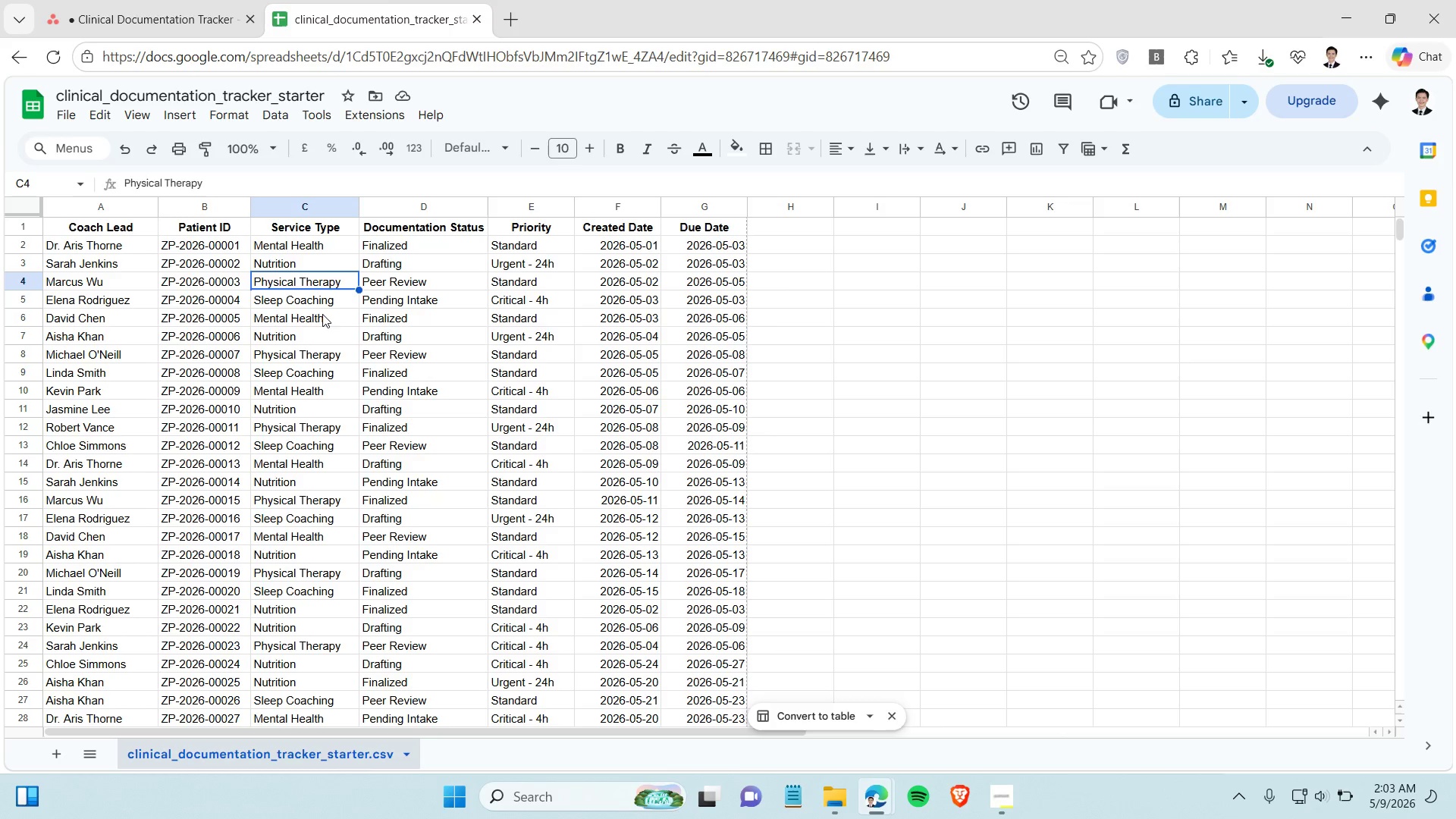 
left_click([322, 308])
 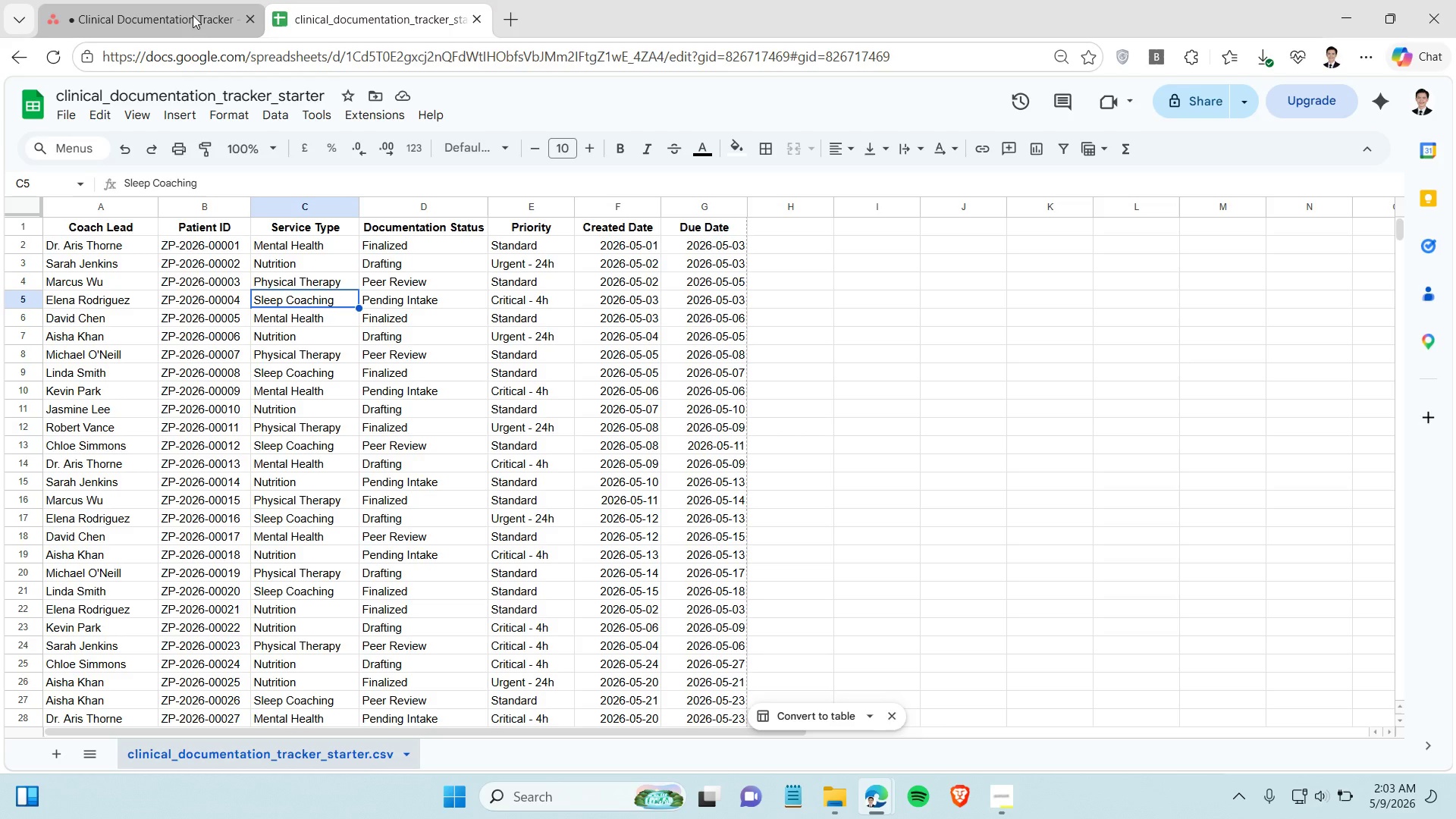 
left_click([189, 13])
 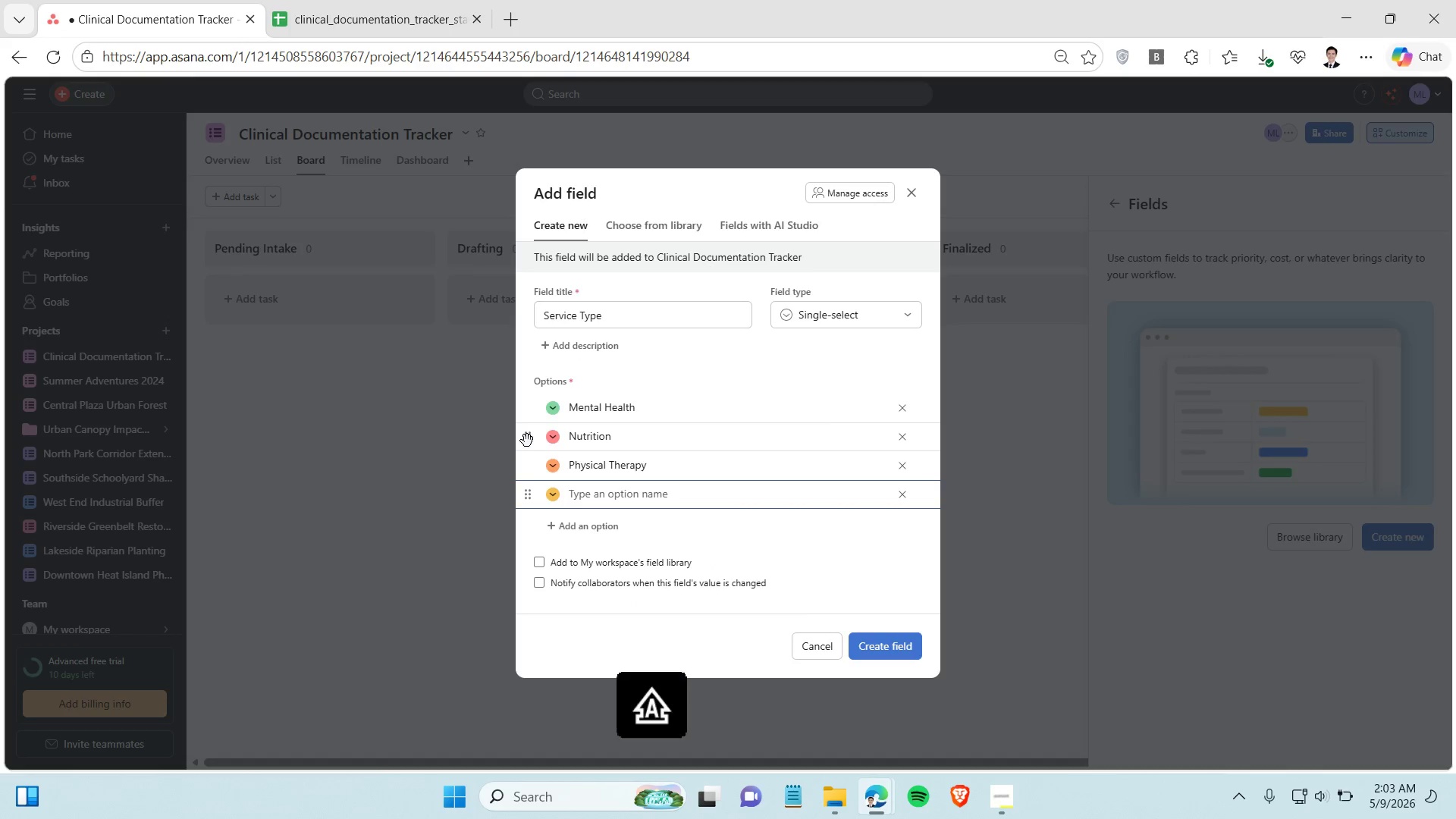 
type(Sleep Coaching)
 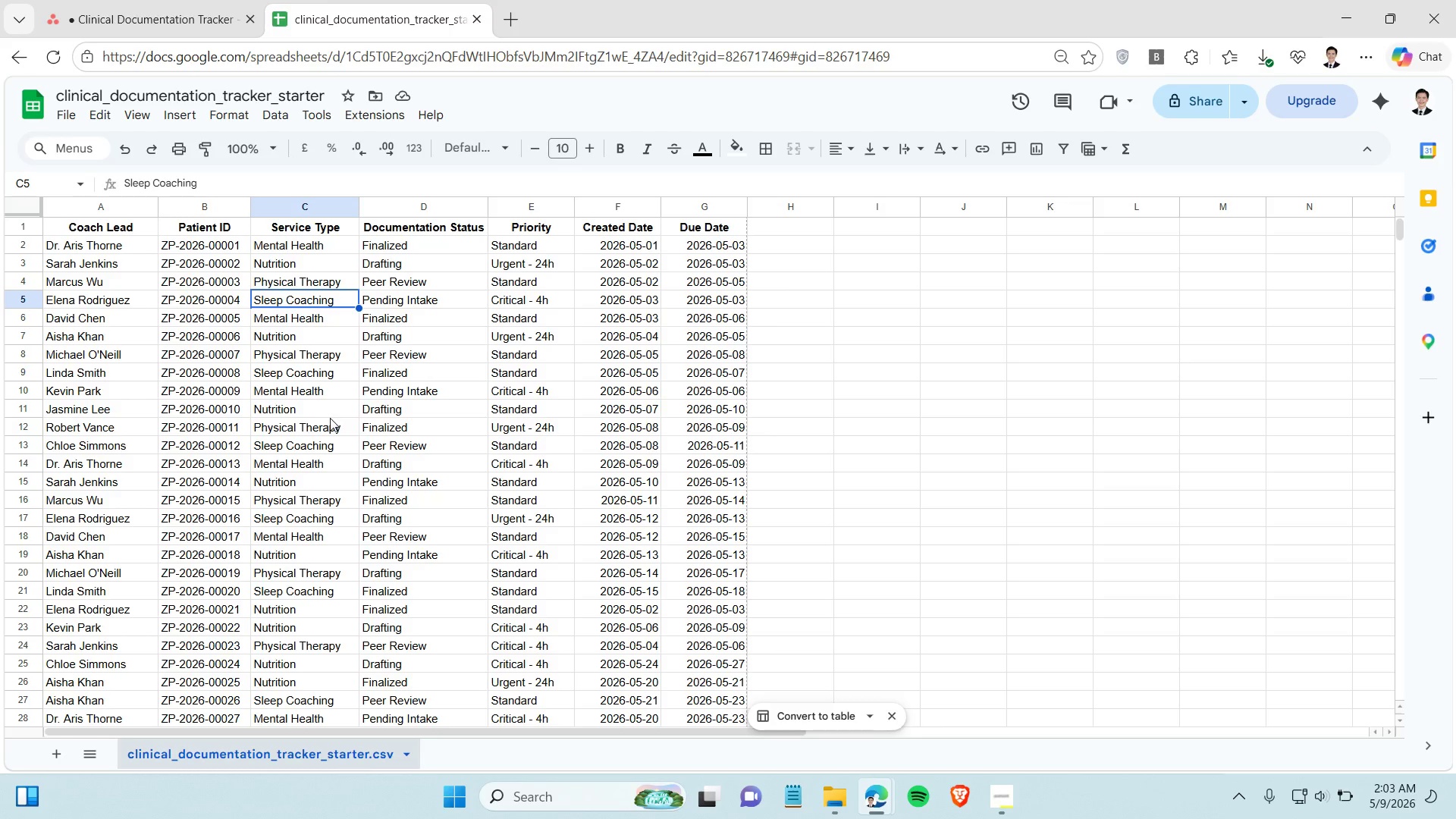 
left_click([317, 405])
 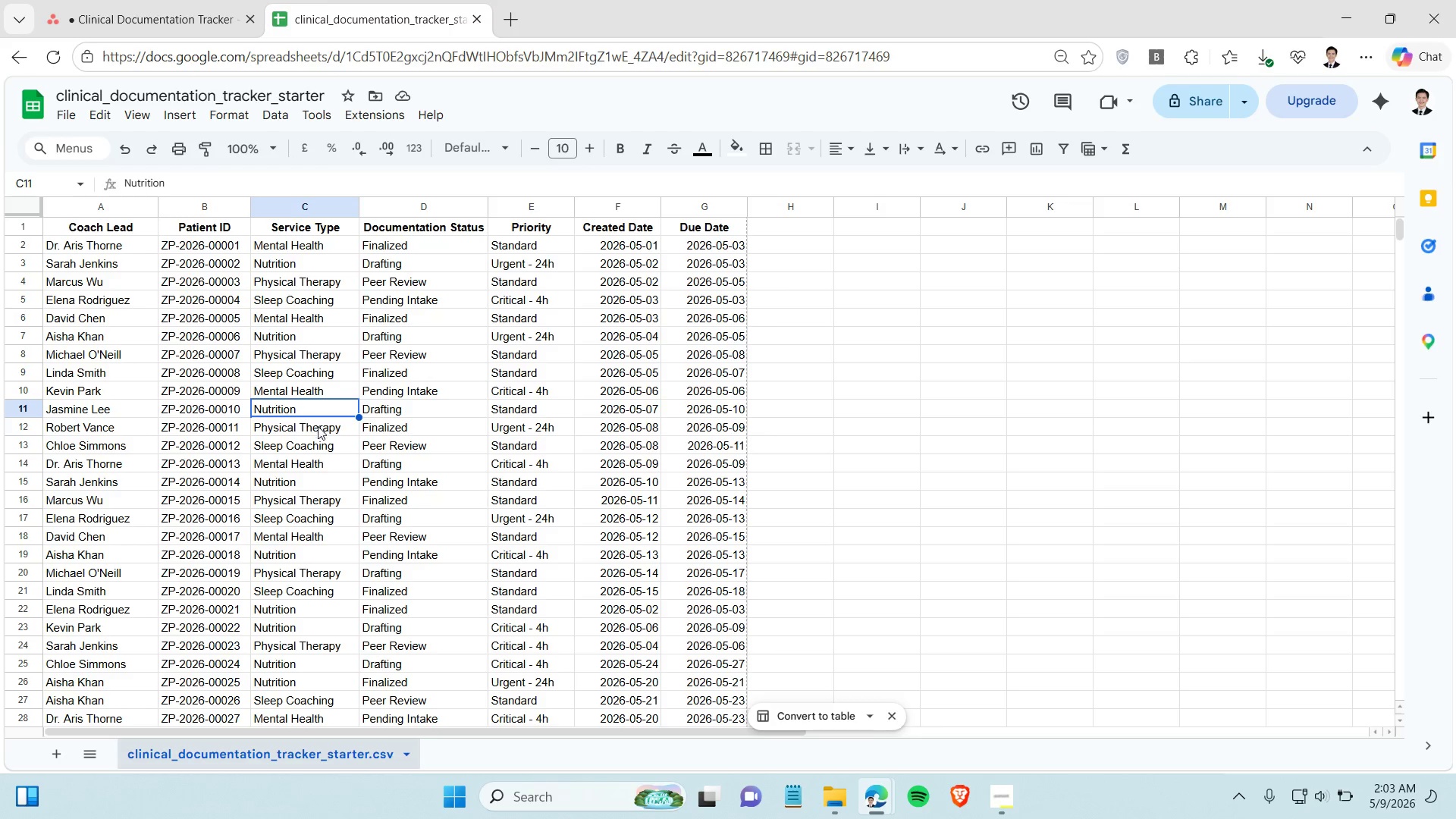 
scroll: coordinate [318, 426], scroll_direction: down, amount: 2.0
 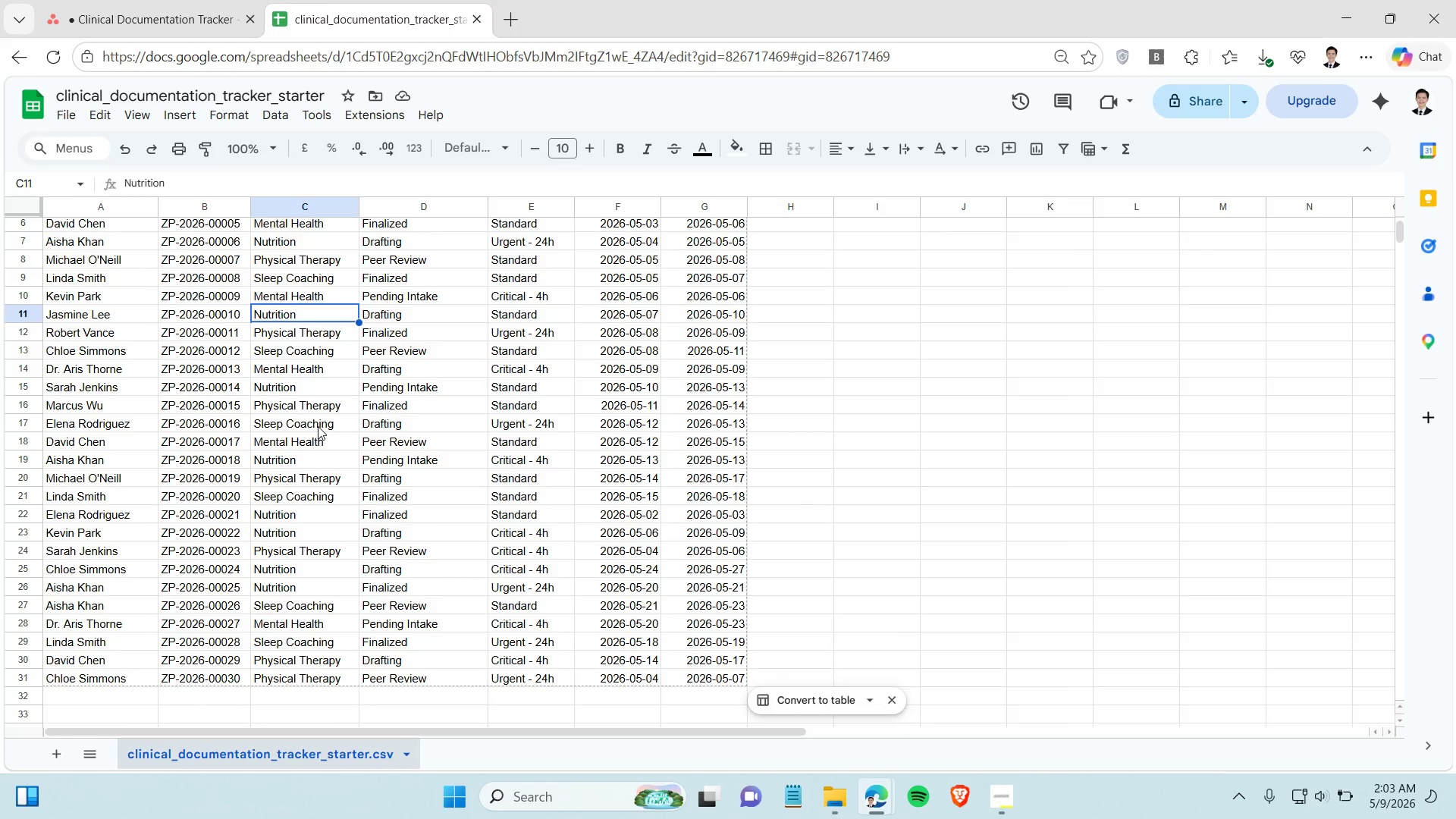 
scroll: coordinate [318, 426], scroll_direction: up, amount: 1.0
 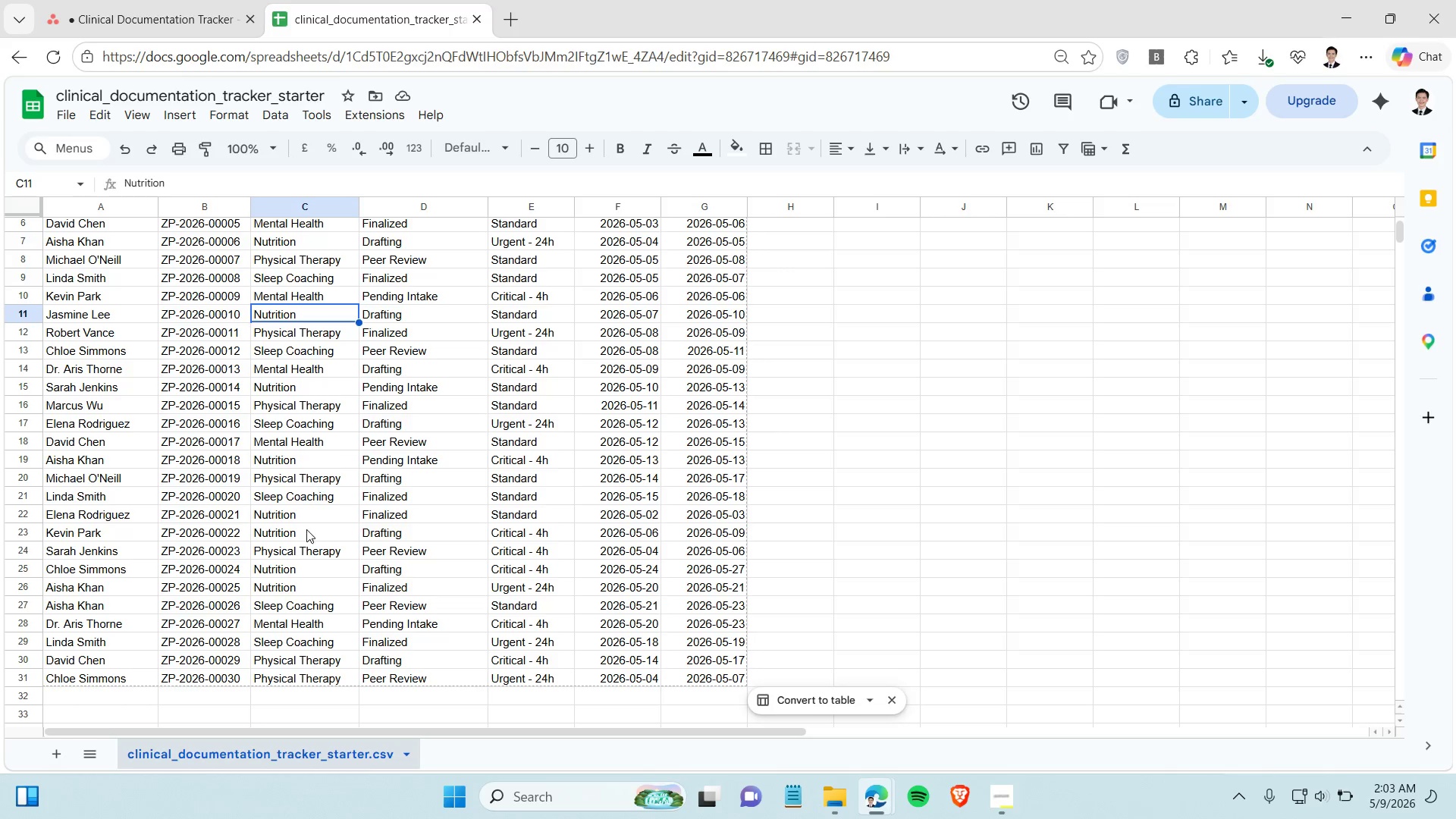 
left_click([306, 529])
 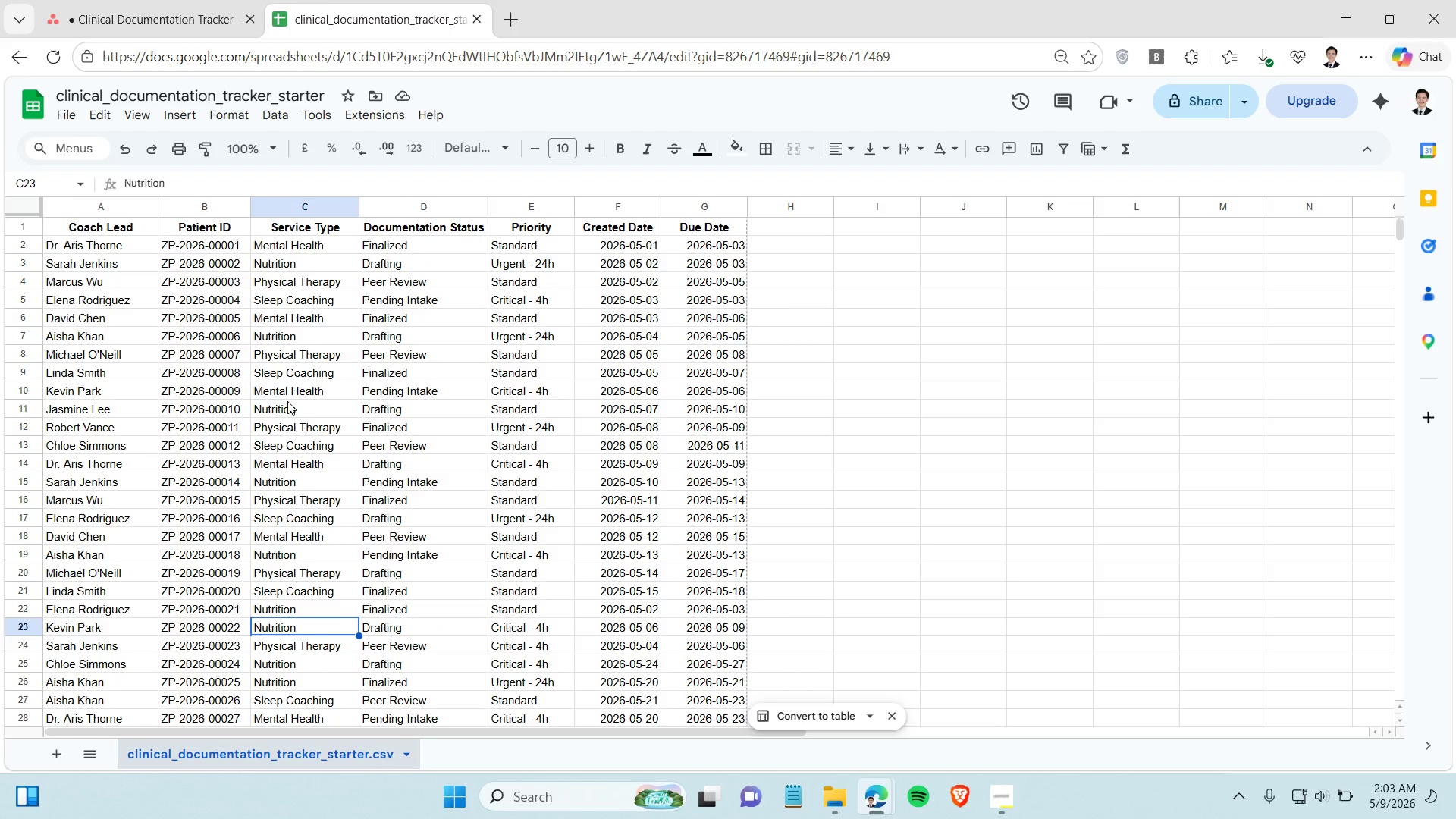 
scroll: coordinate [287, 401], scroll_direction: up, amount: 2.0
 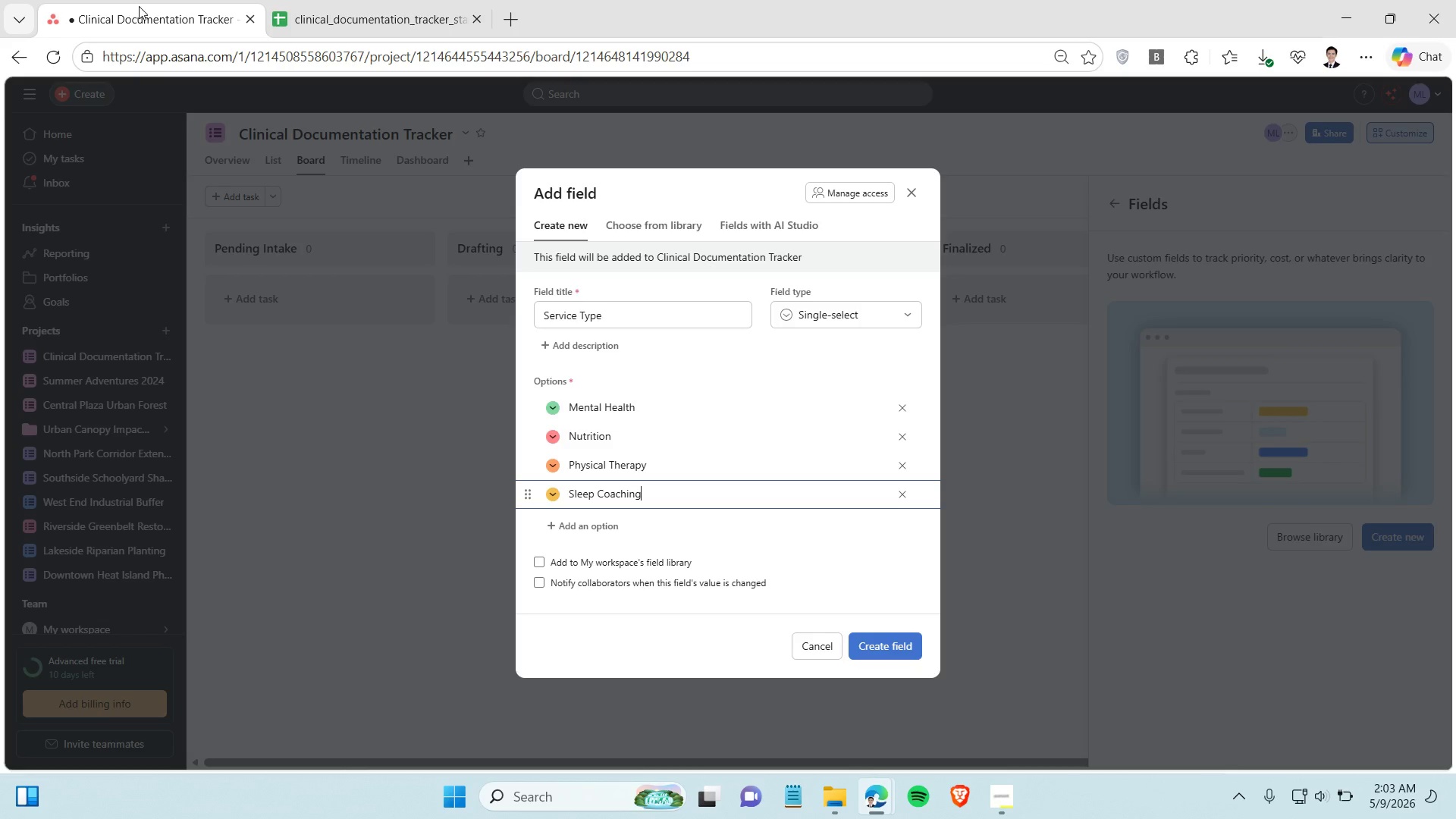 
left_click([333, 24])
 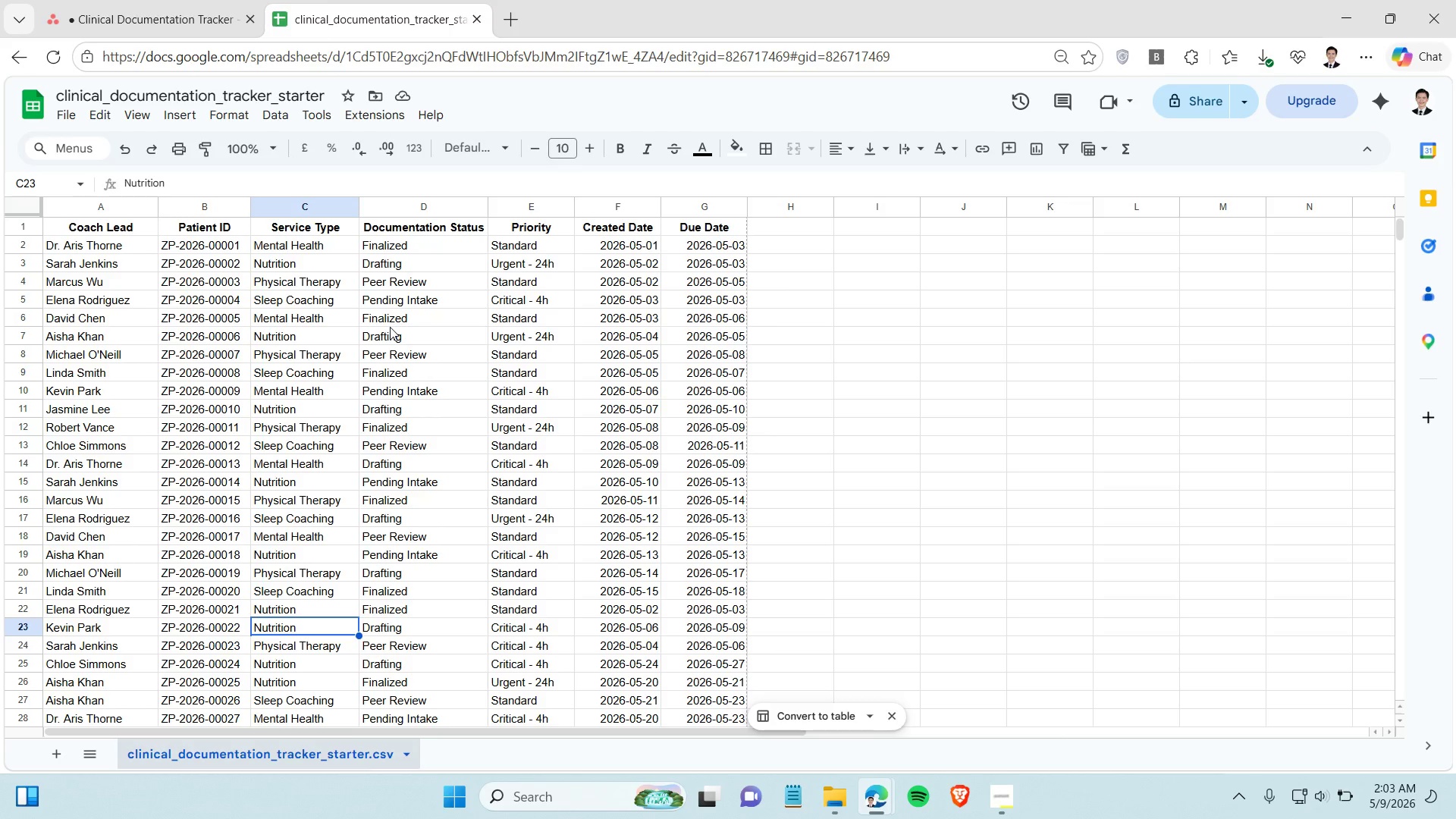 
wait(13.28)
 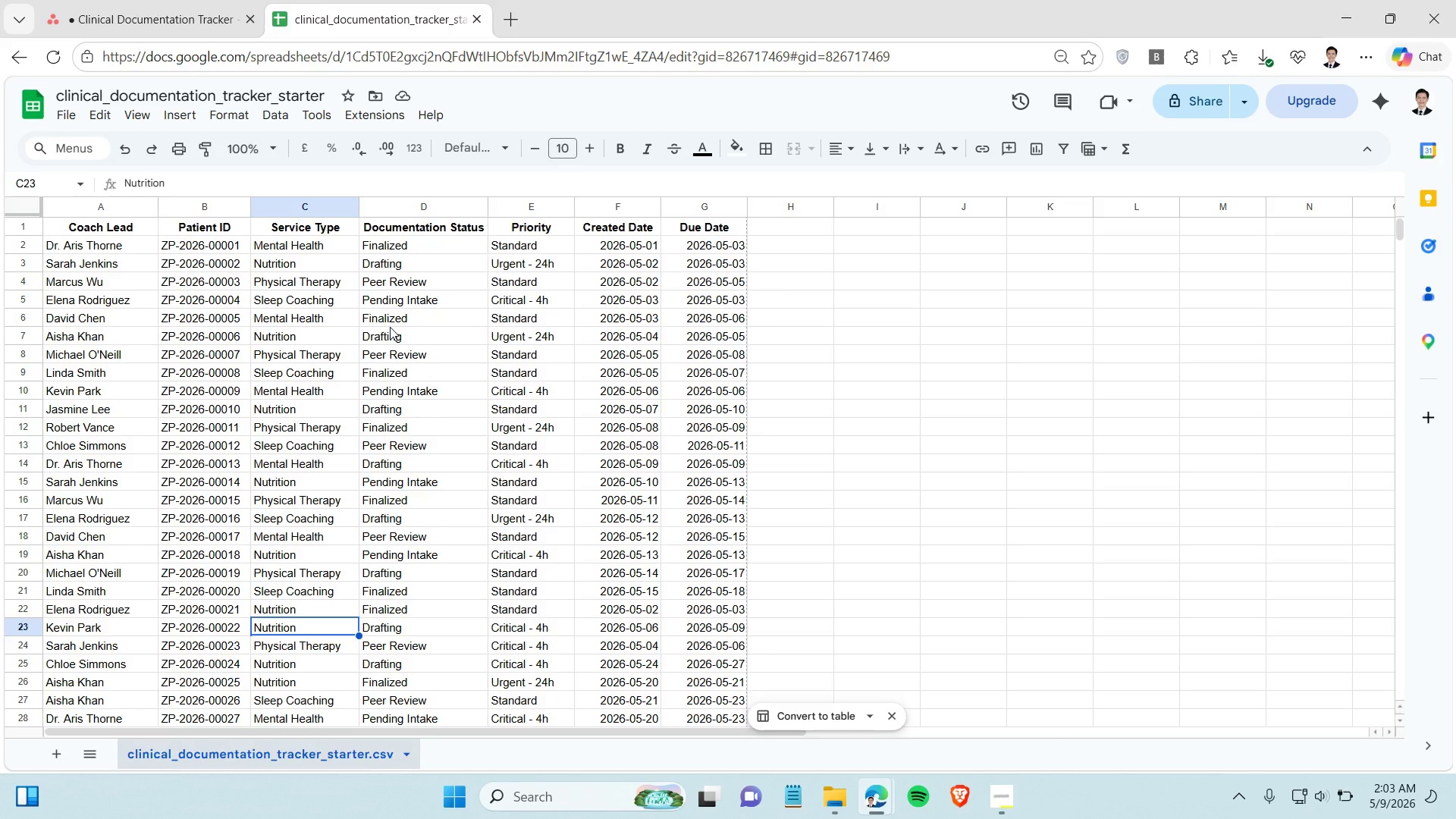 
left_click([137, 26])
 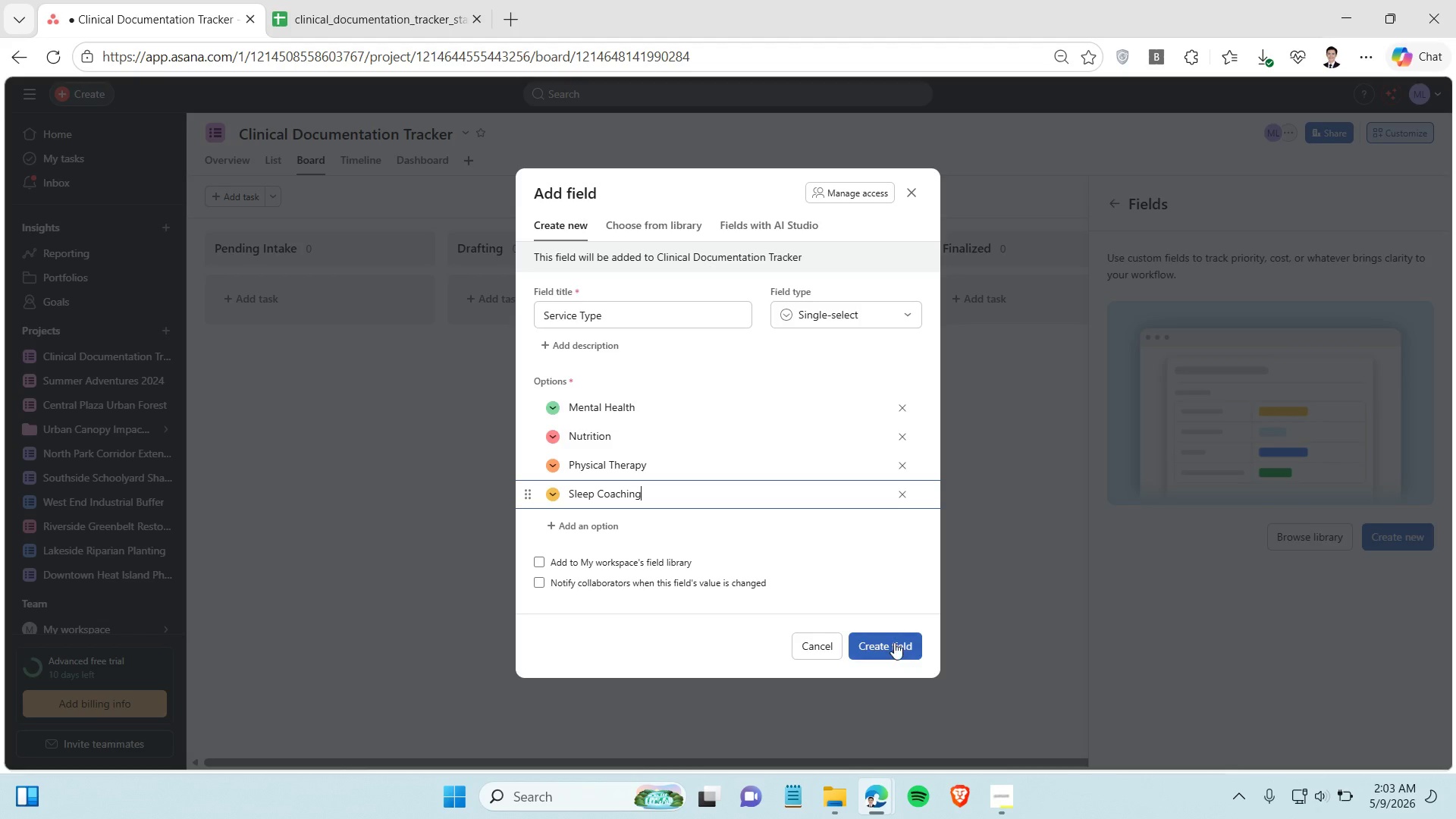 
left_click([894, 642])
 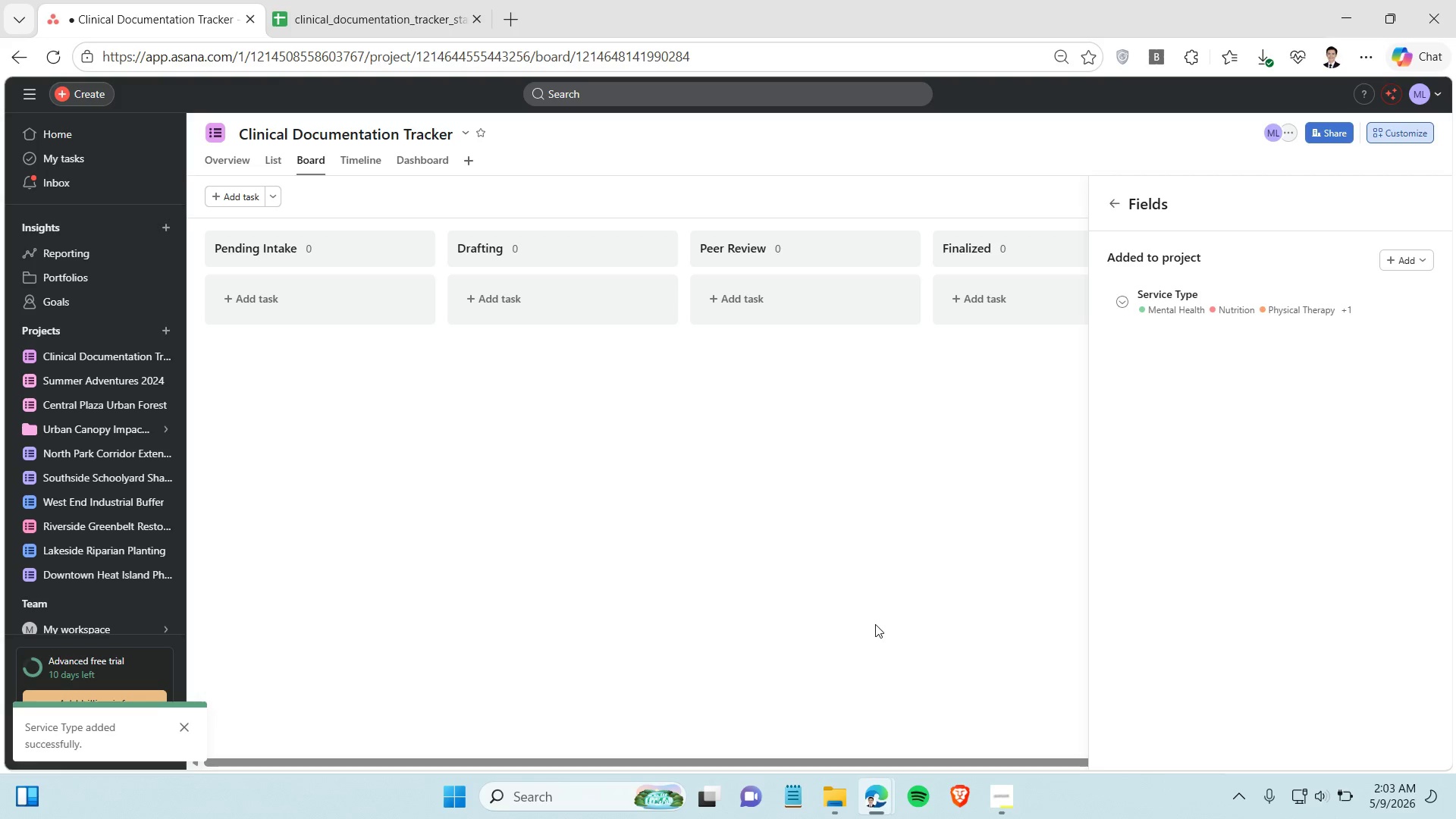 
left_click([1022, 808])
 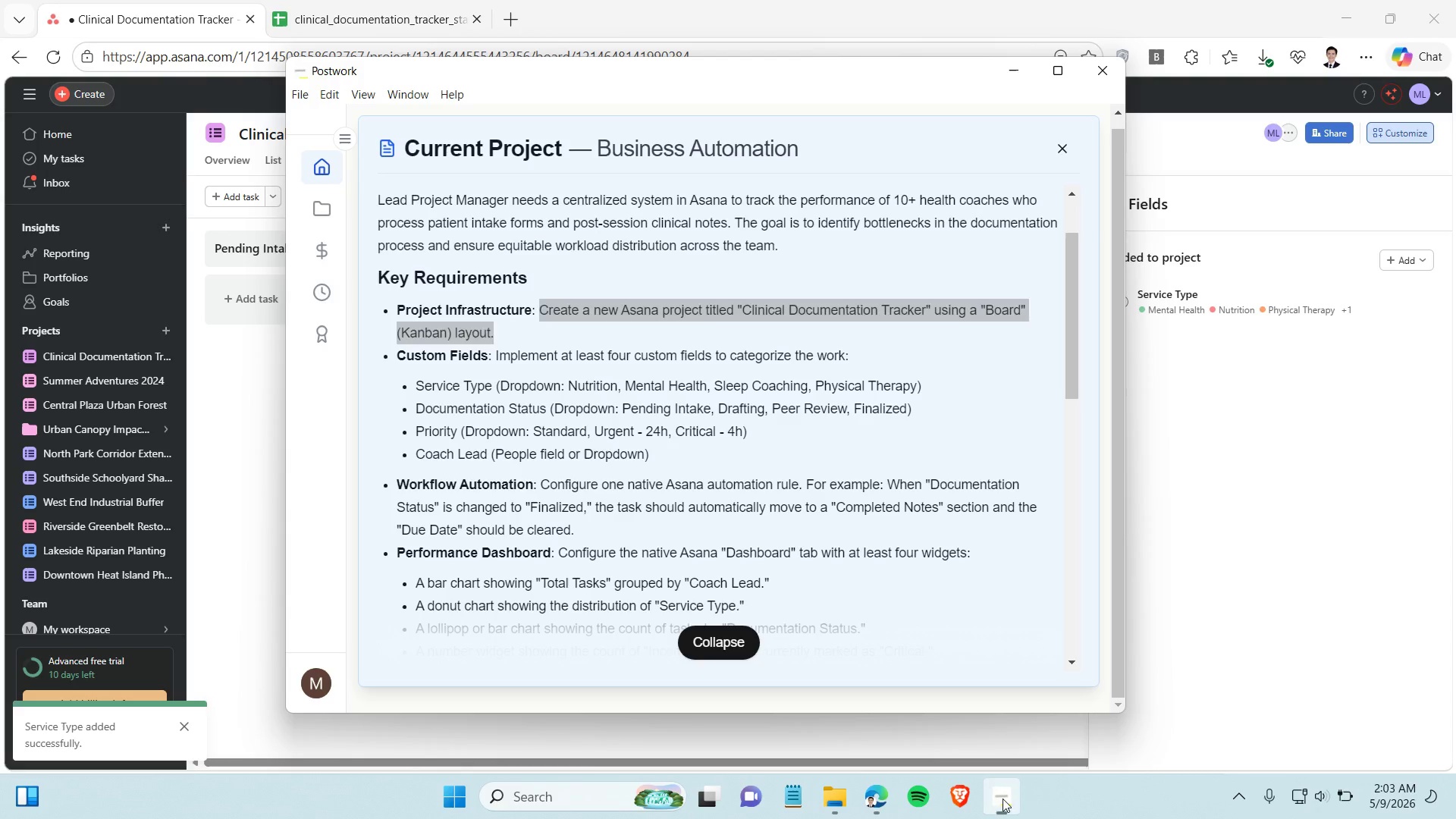 
left_click([1003, 802])